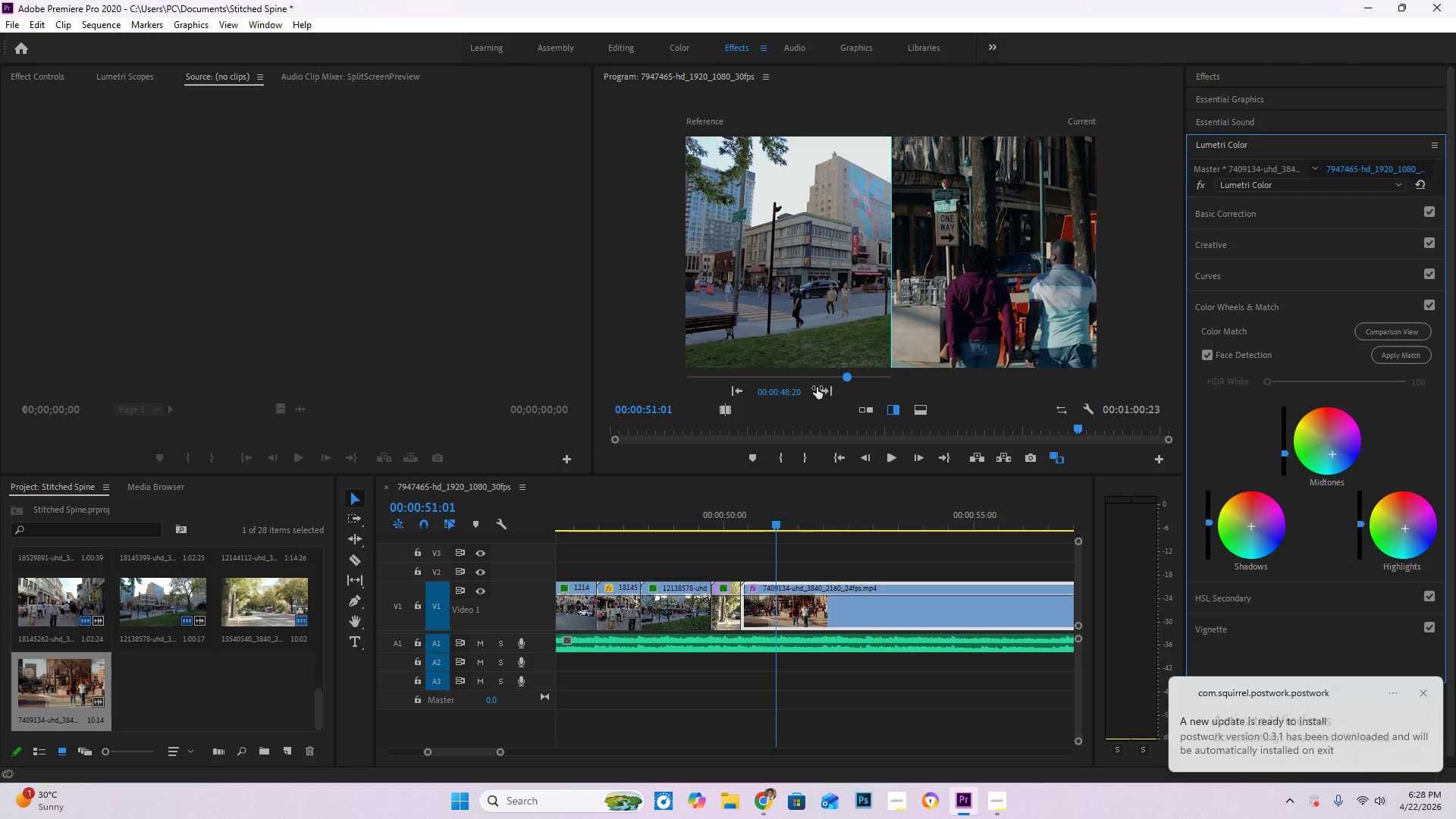 
left_click([928, 409])
 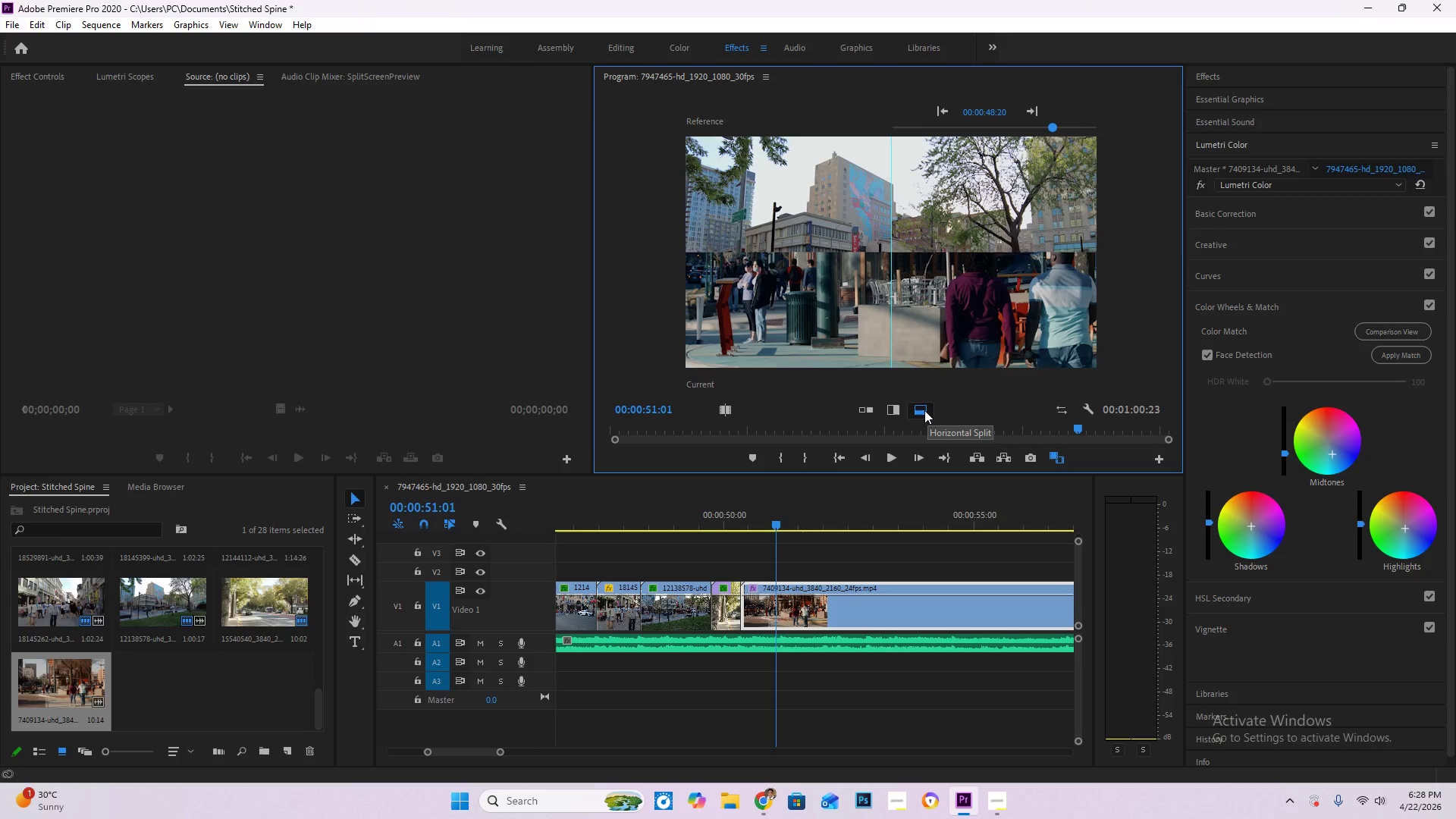 
wait(7.16)
 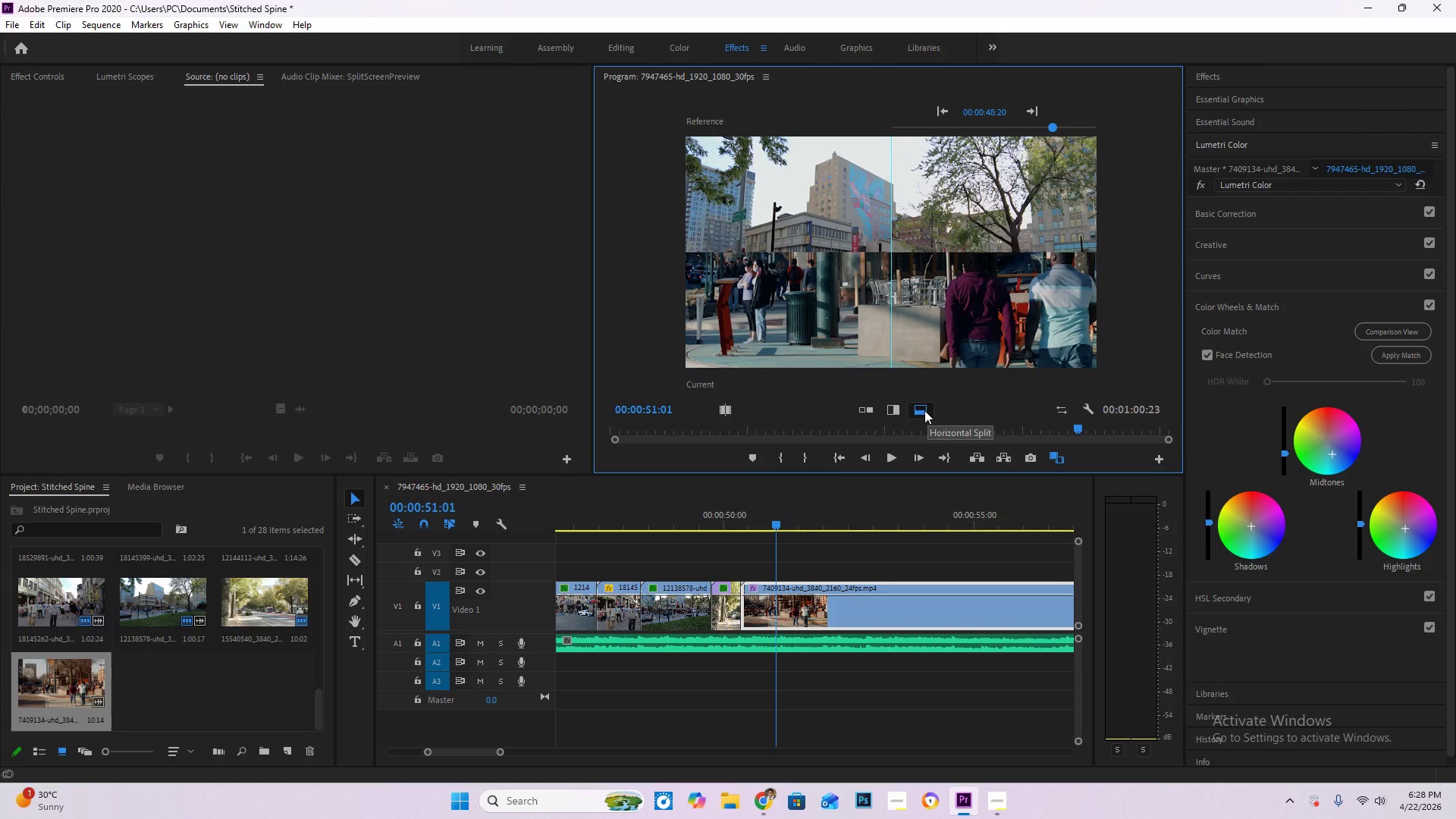 
left_click([924, 410])
 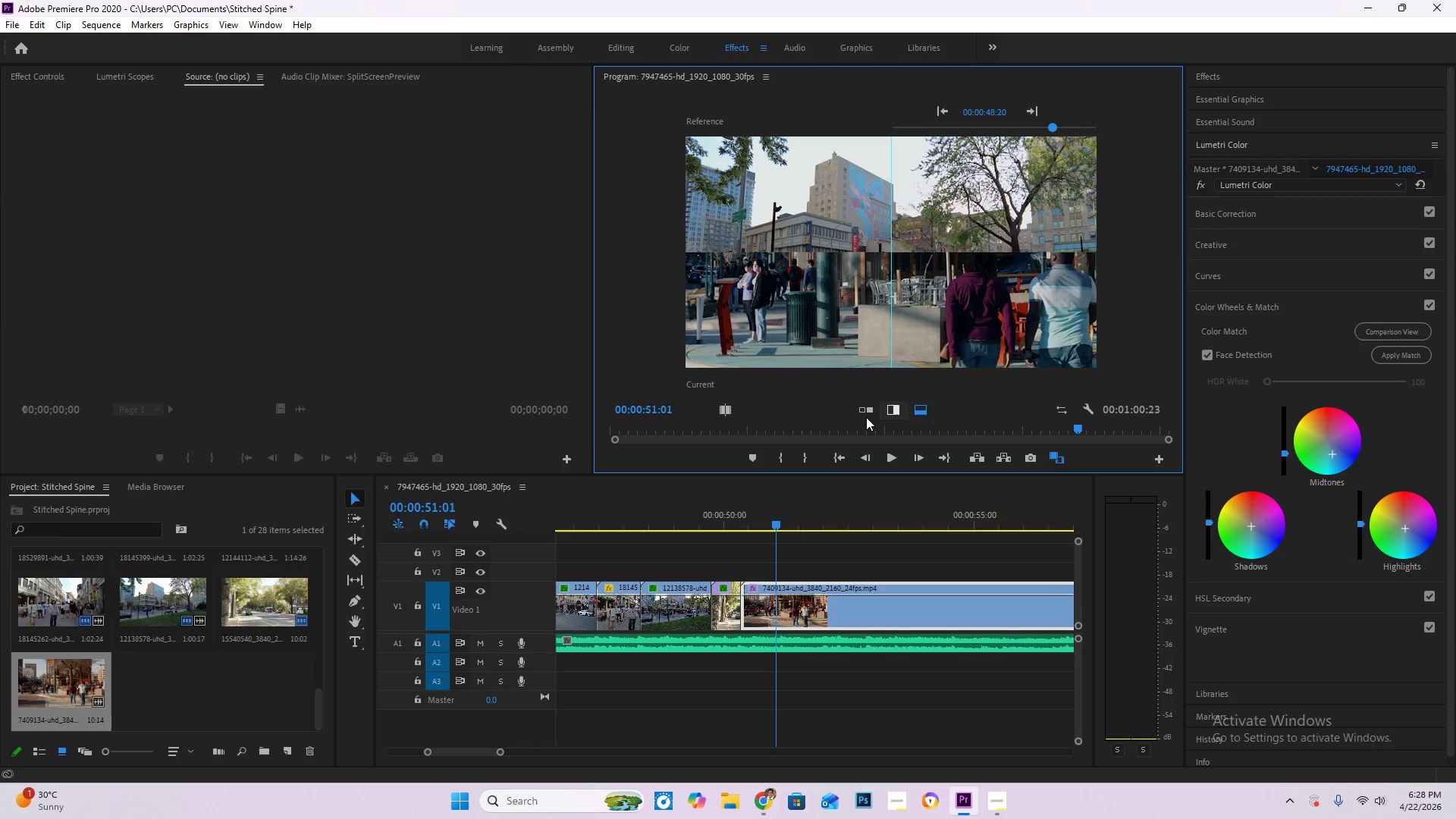 
left_click([860, 416])
 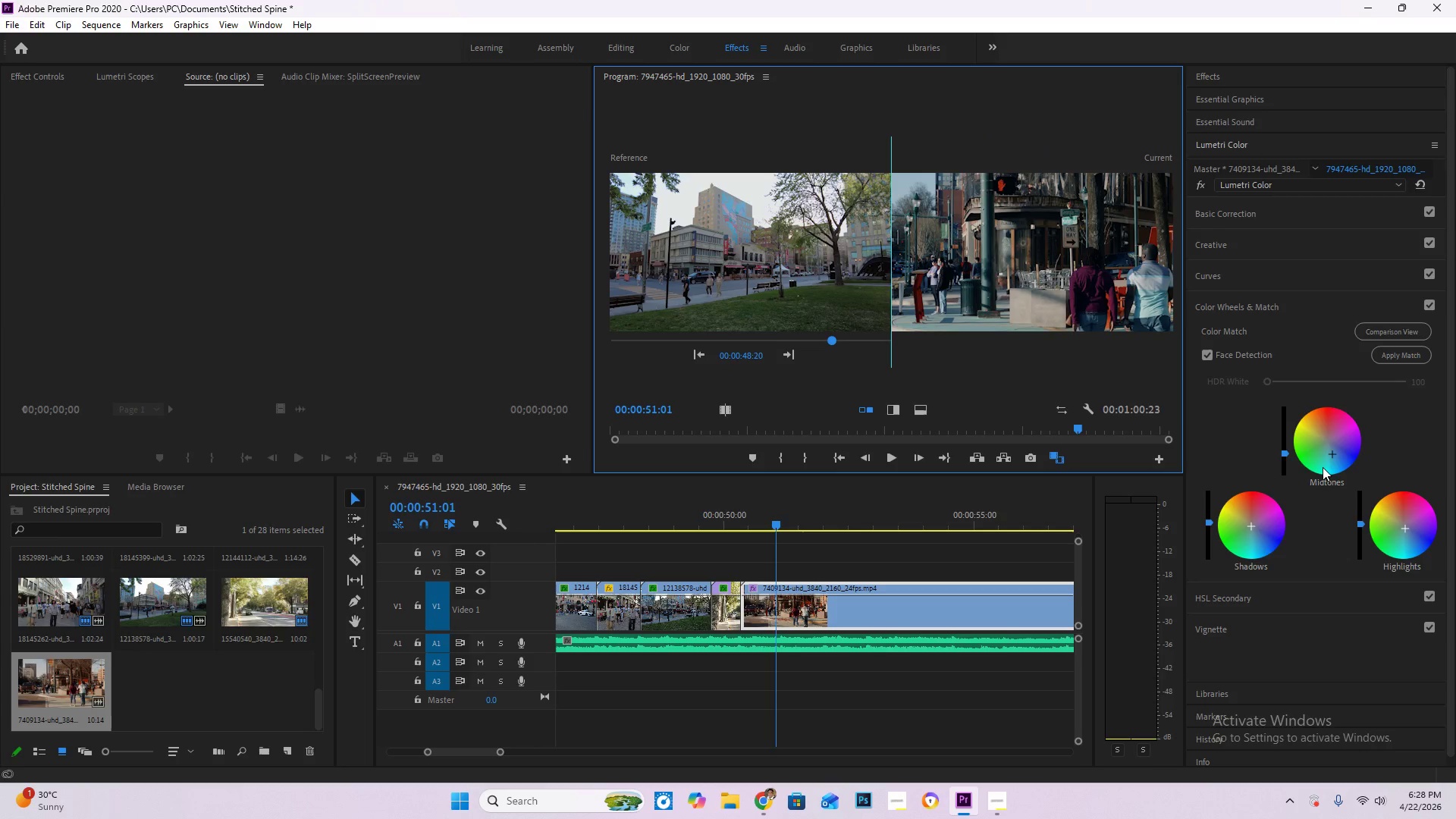 
left_click_drag(start_coordinate=[1363, 522], to_coordinate=[1378, 388])
 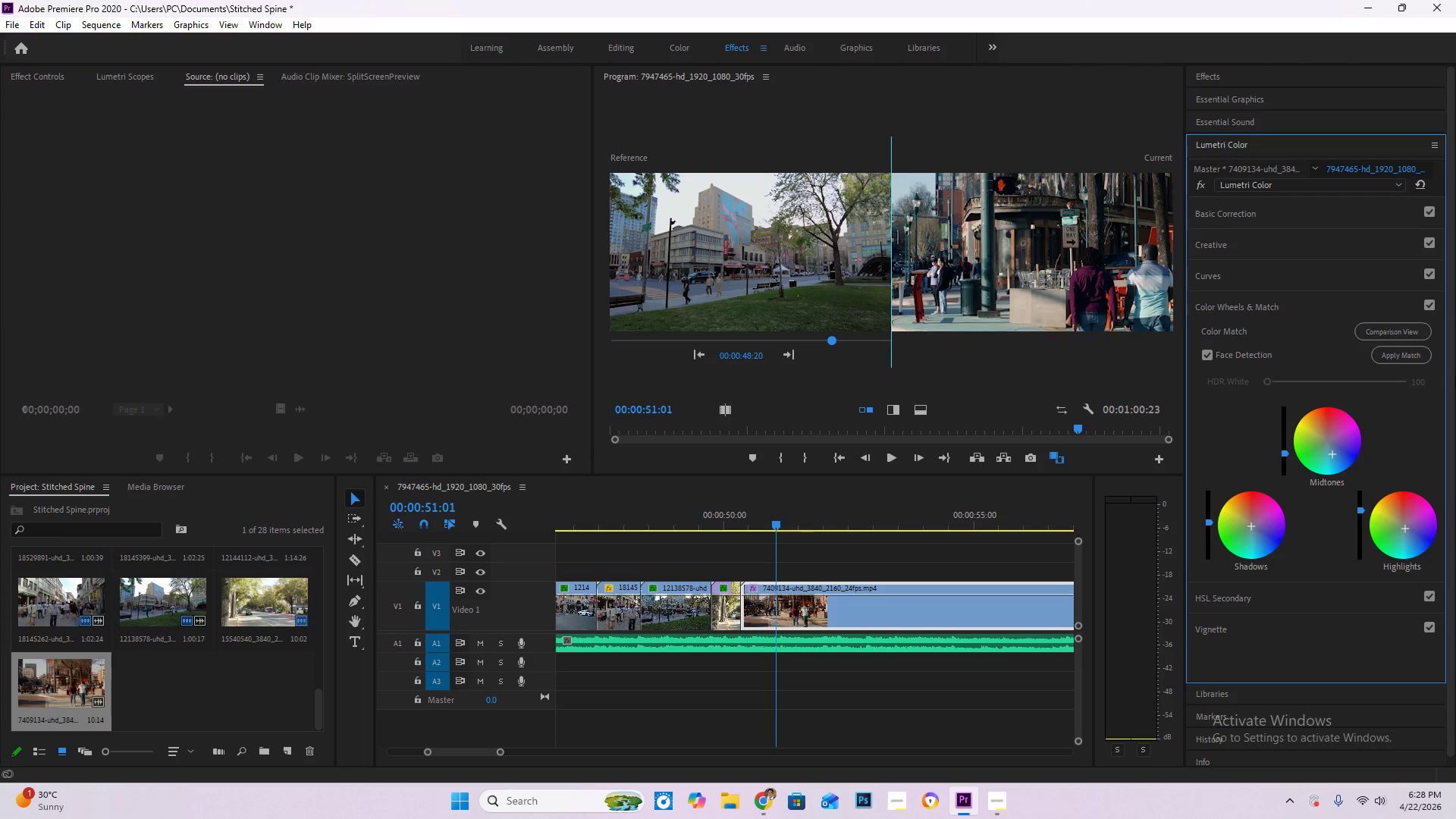 
left_click([1391, 337])
 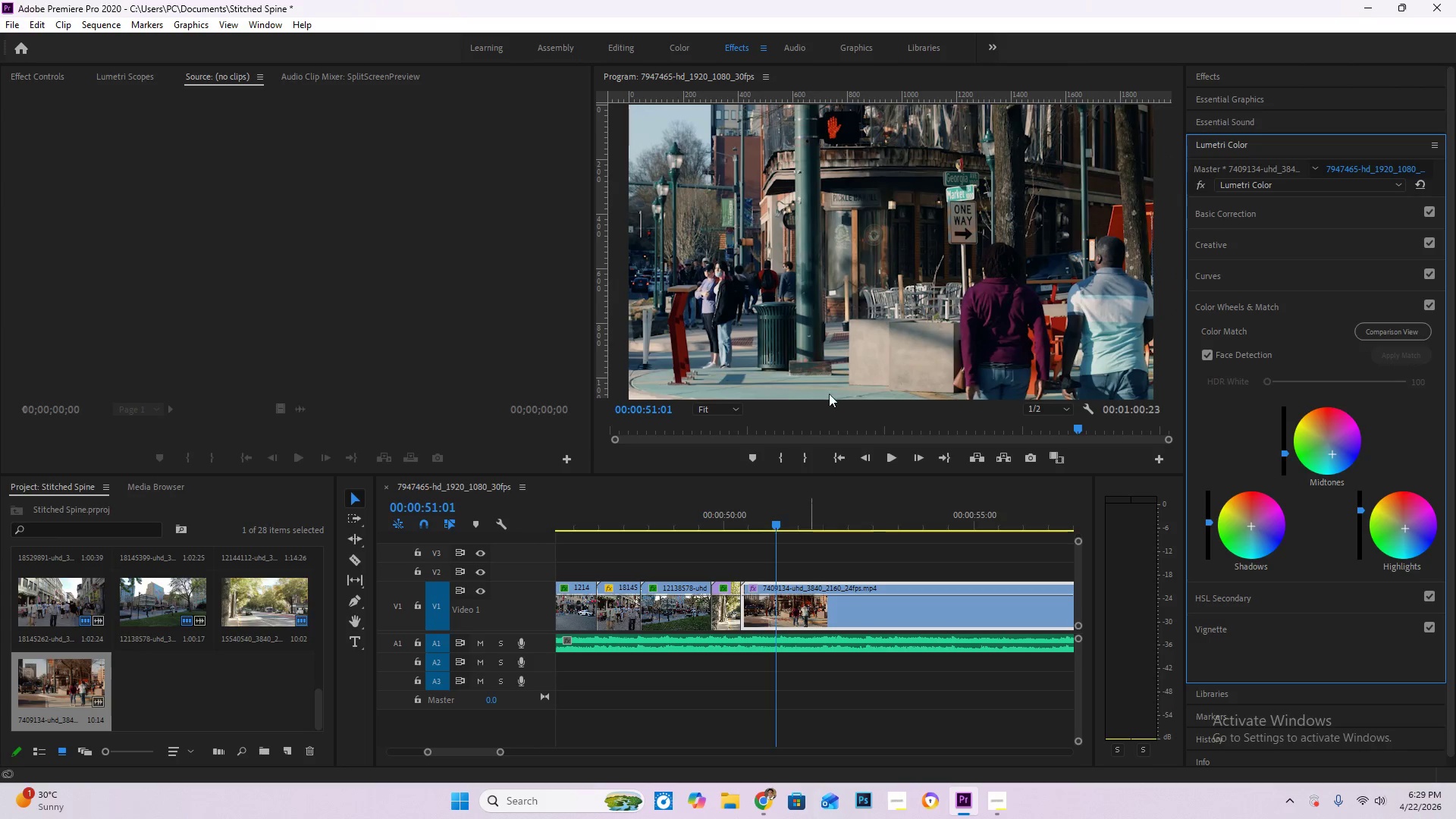 
double_click([839, 346])
 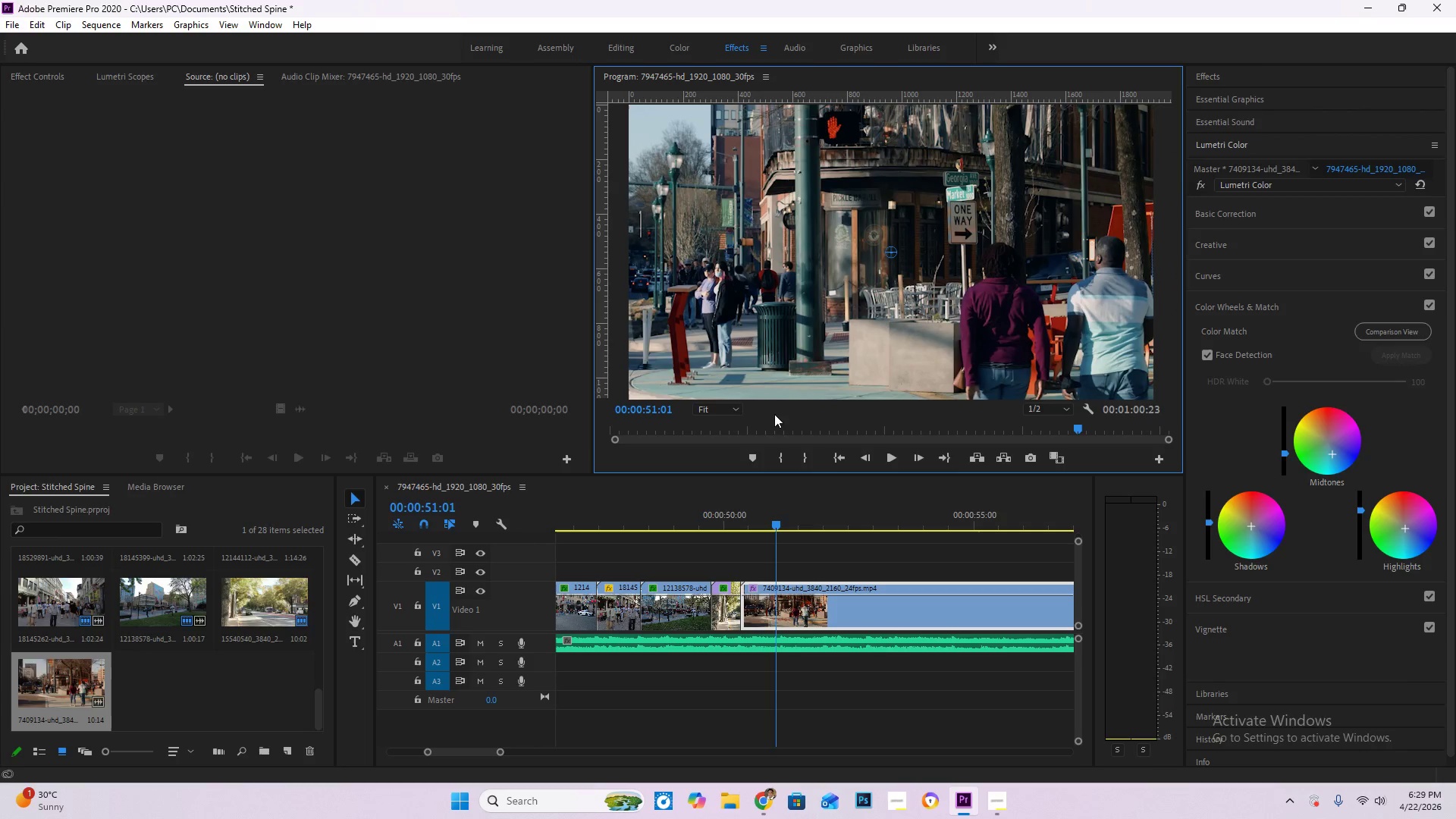 
left_click([718, 407])
 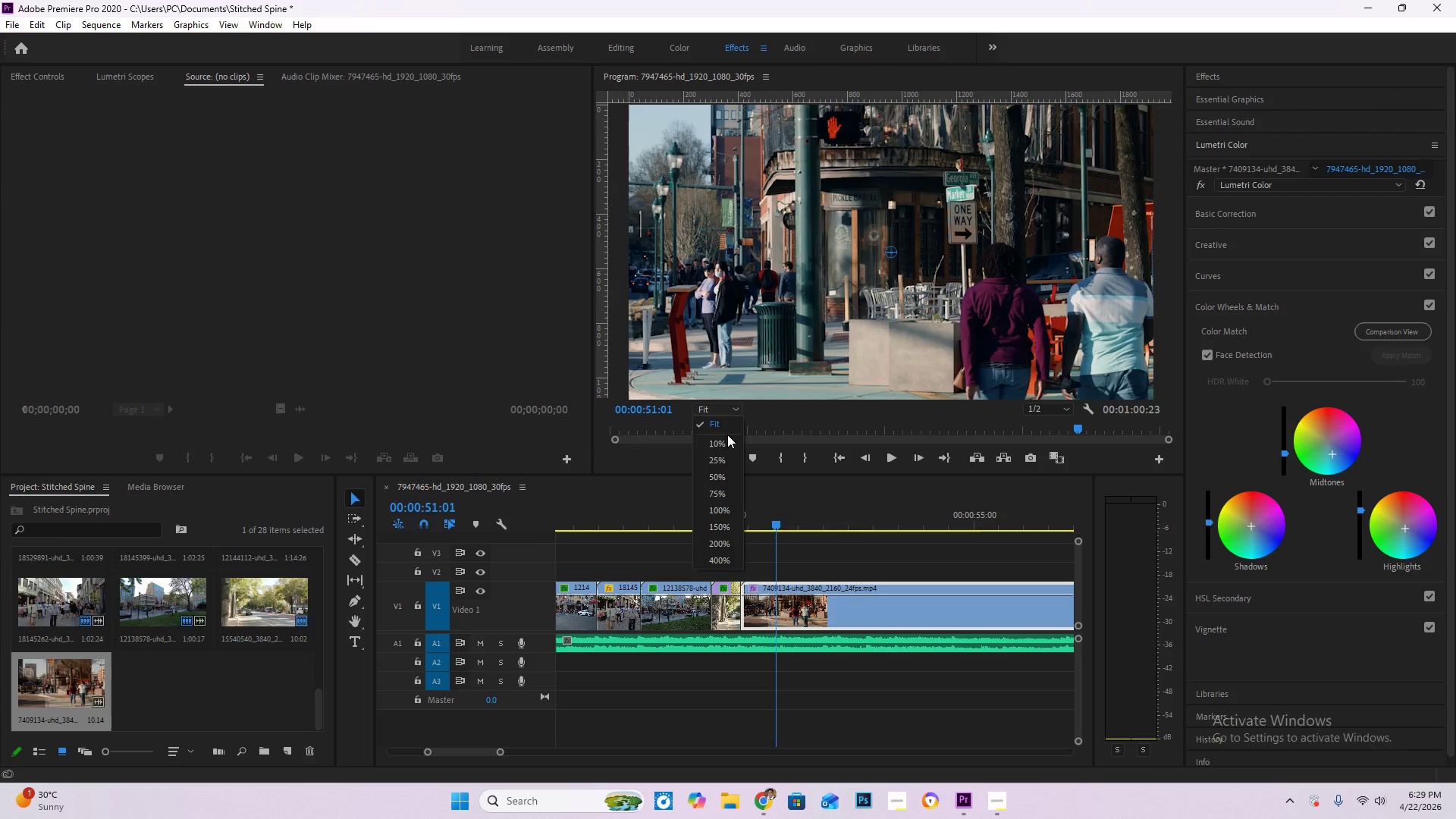 
left_click([727, 440])
 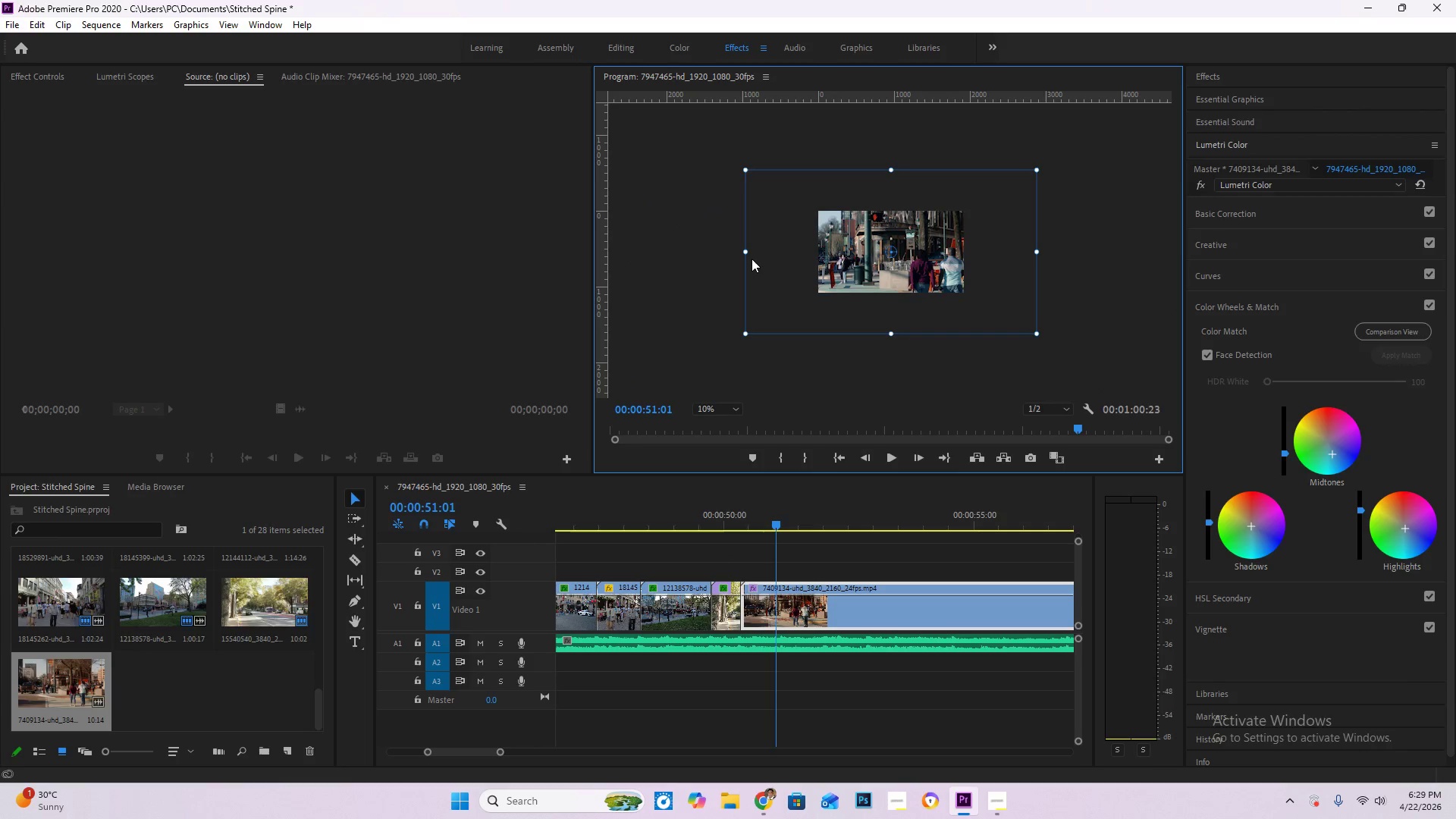 
left_click_drag(start_coordinate=[750, 257], to_coordinate=[816, 265])
 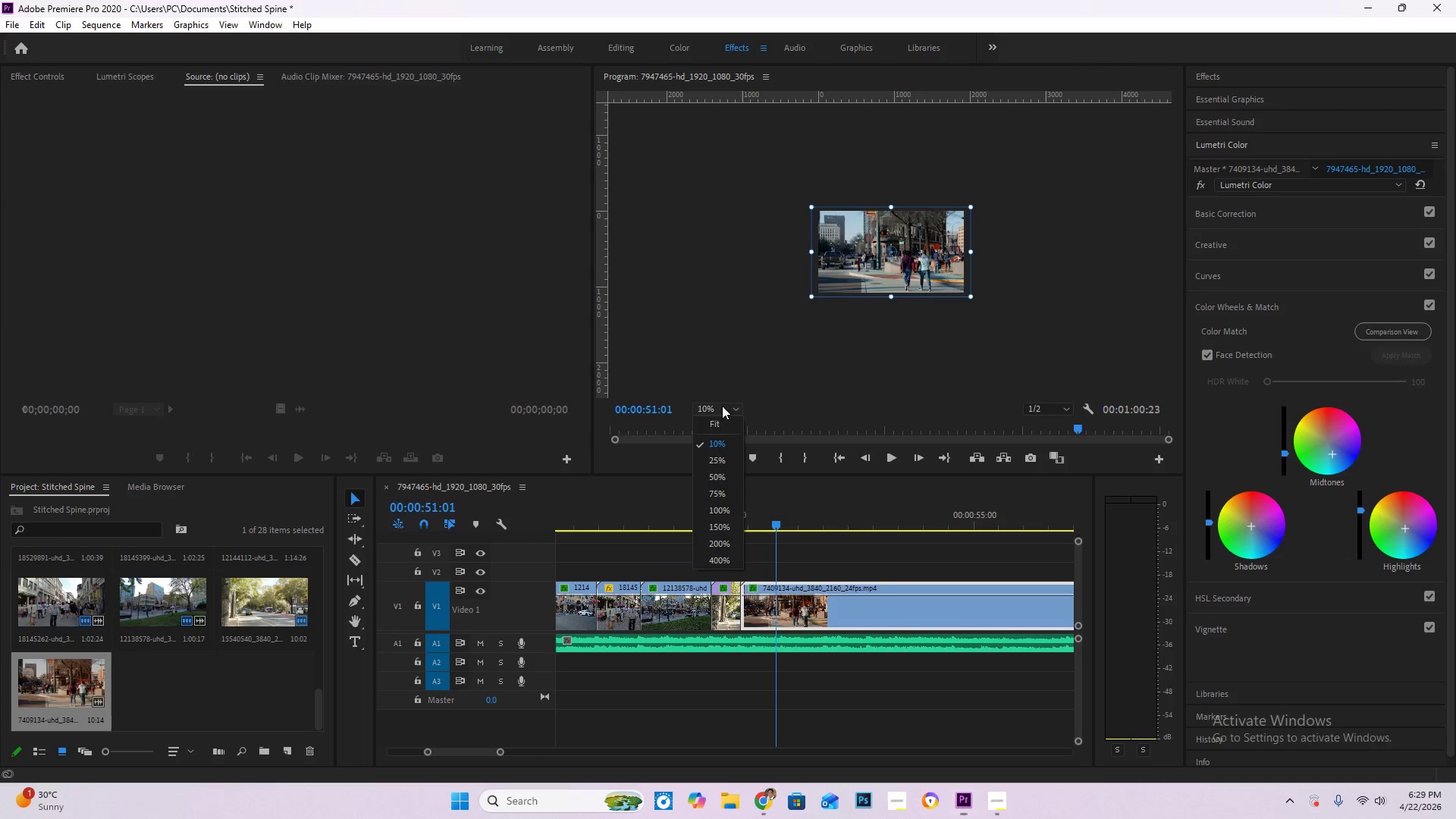 
double_click([724, 432])
 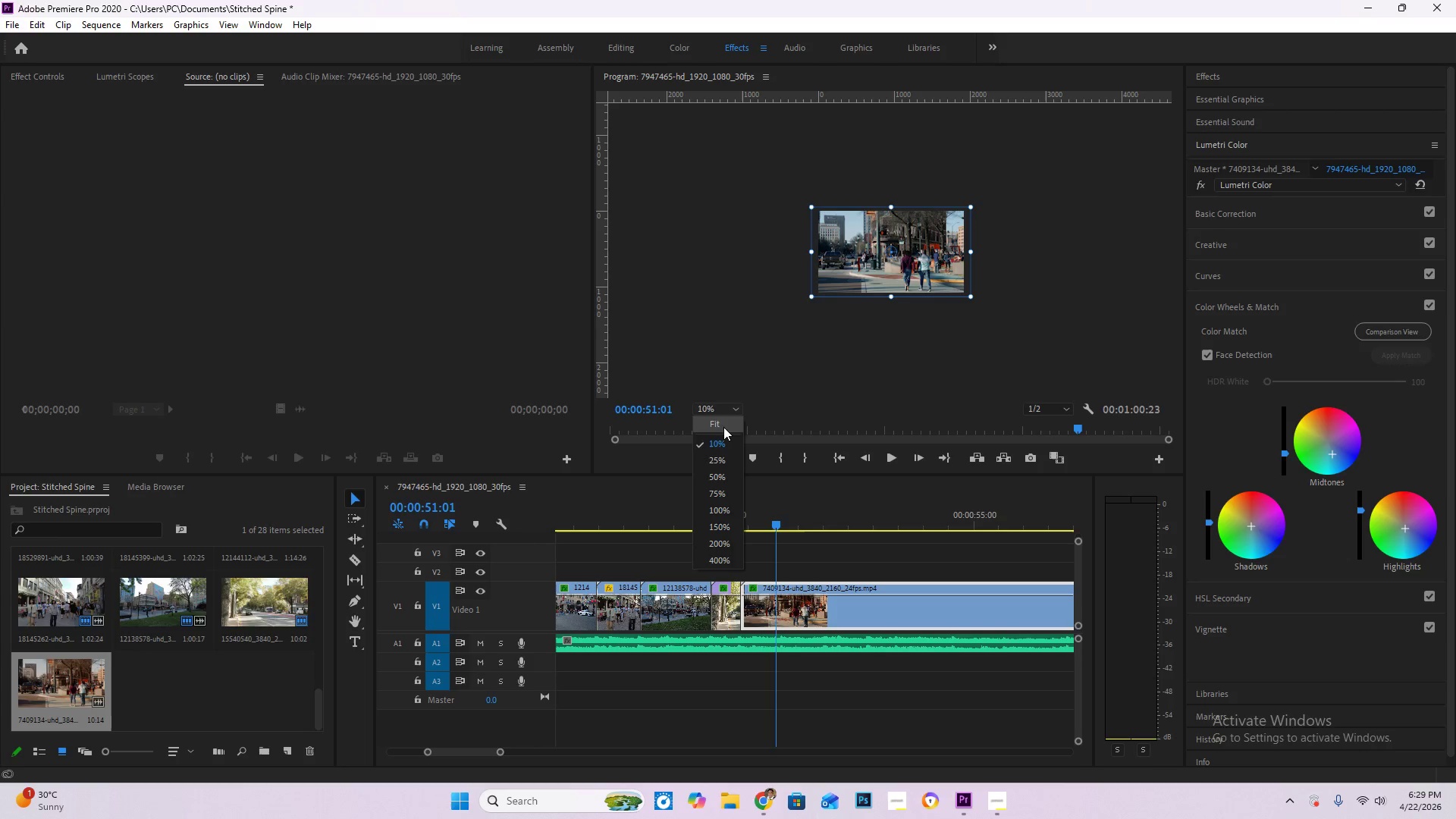 
triple_click([723, 427])
 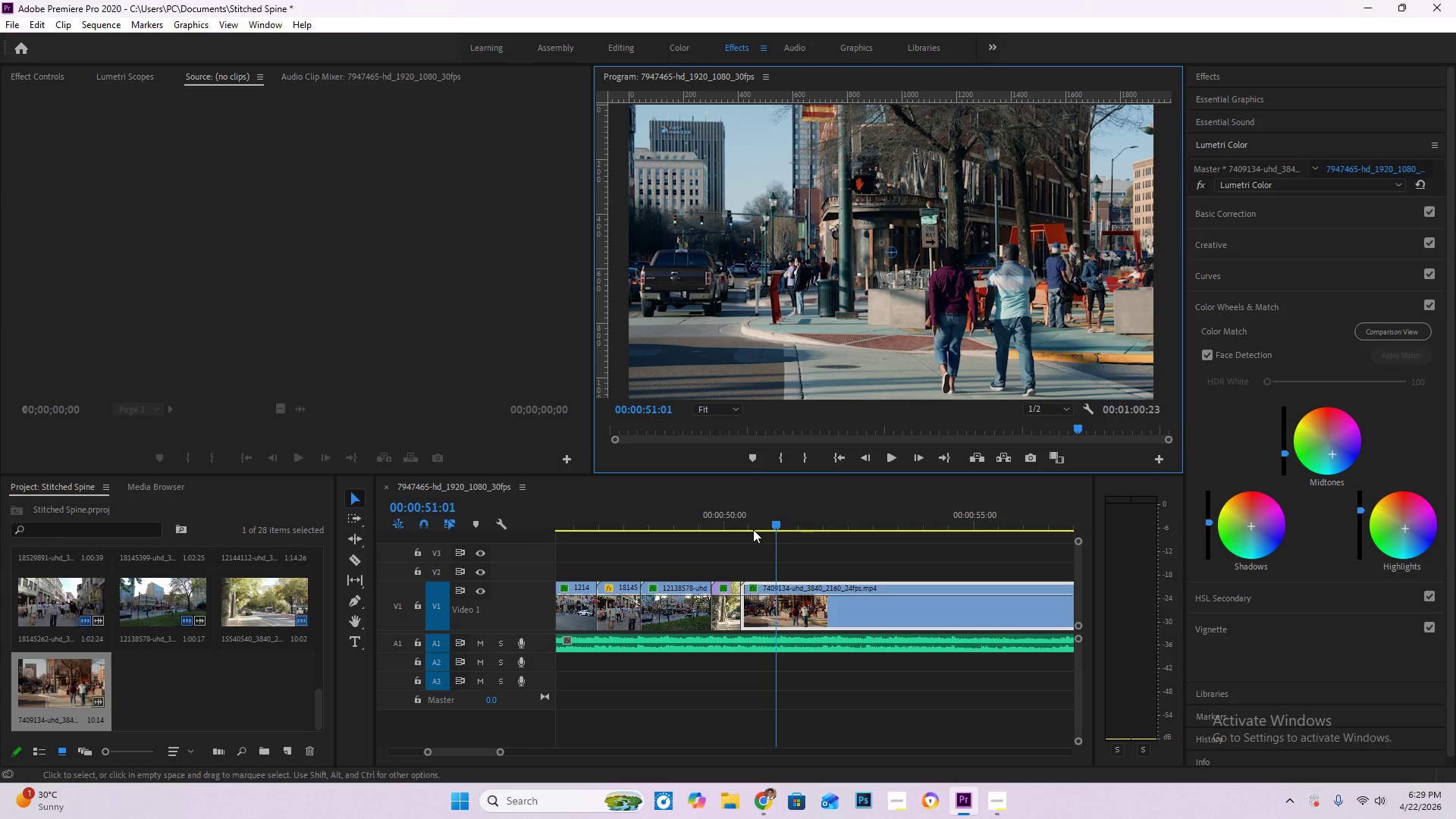 
left_click([720, 513])
 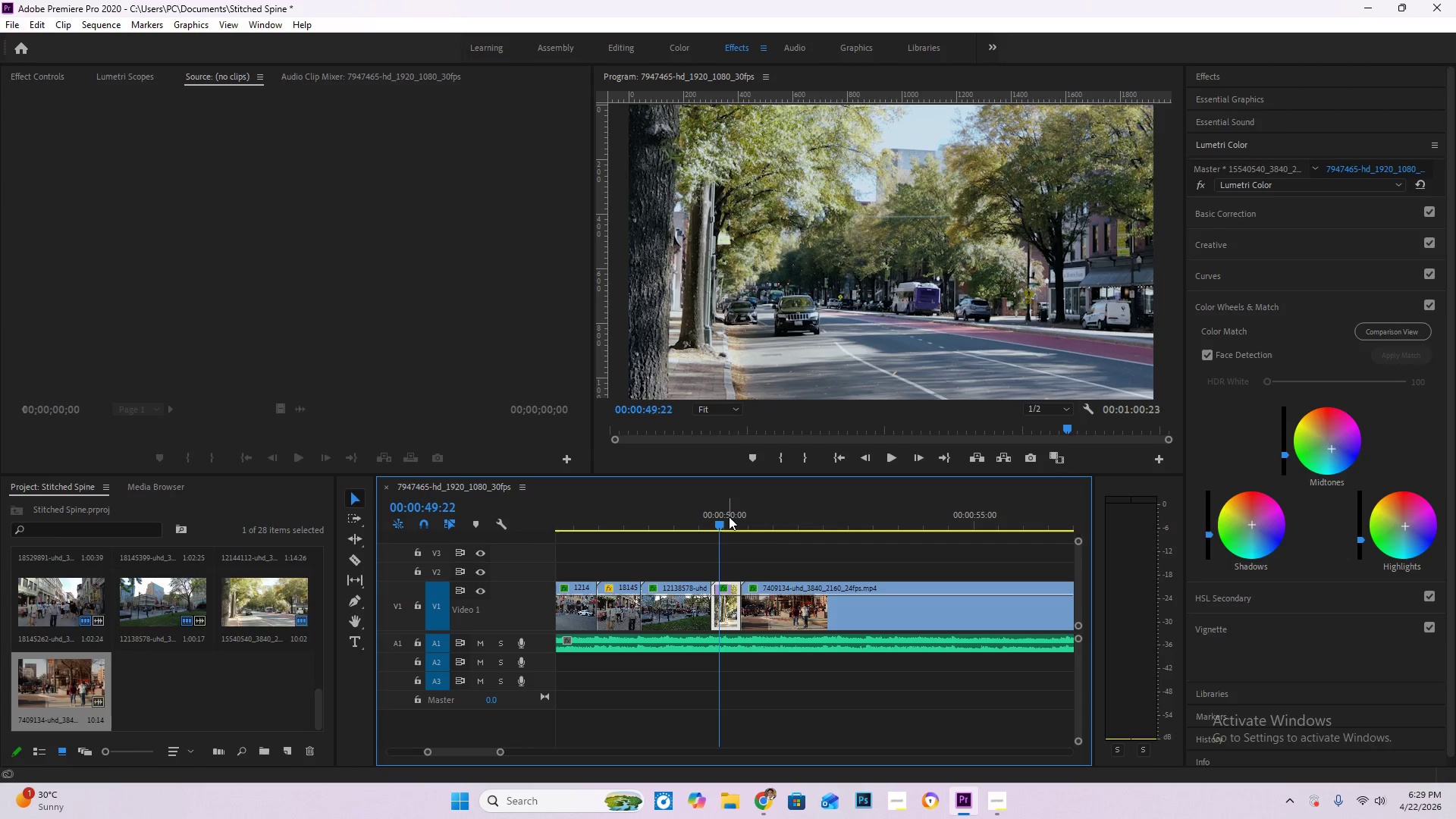 
key(Space)
 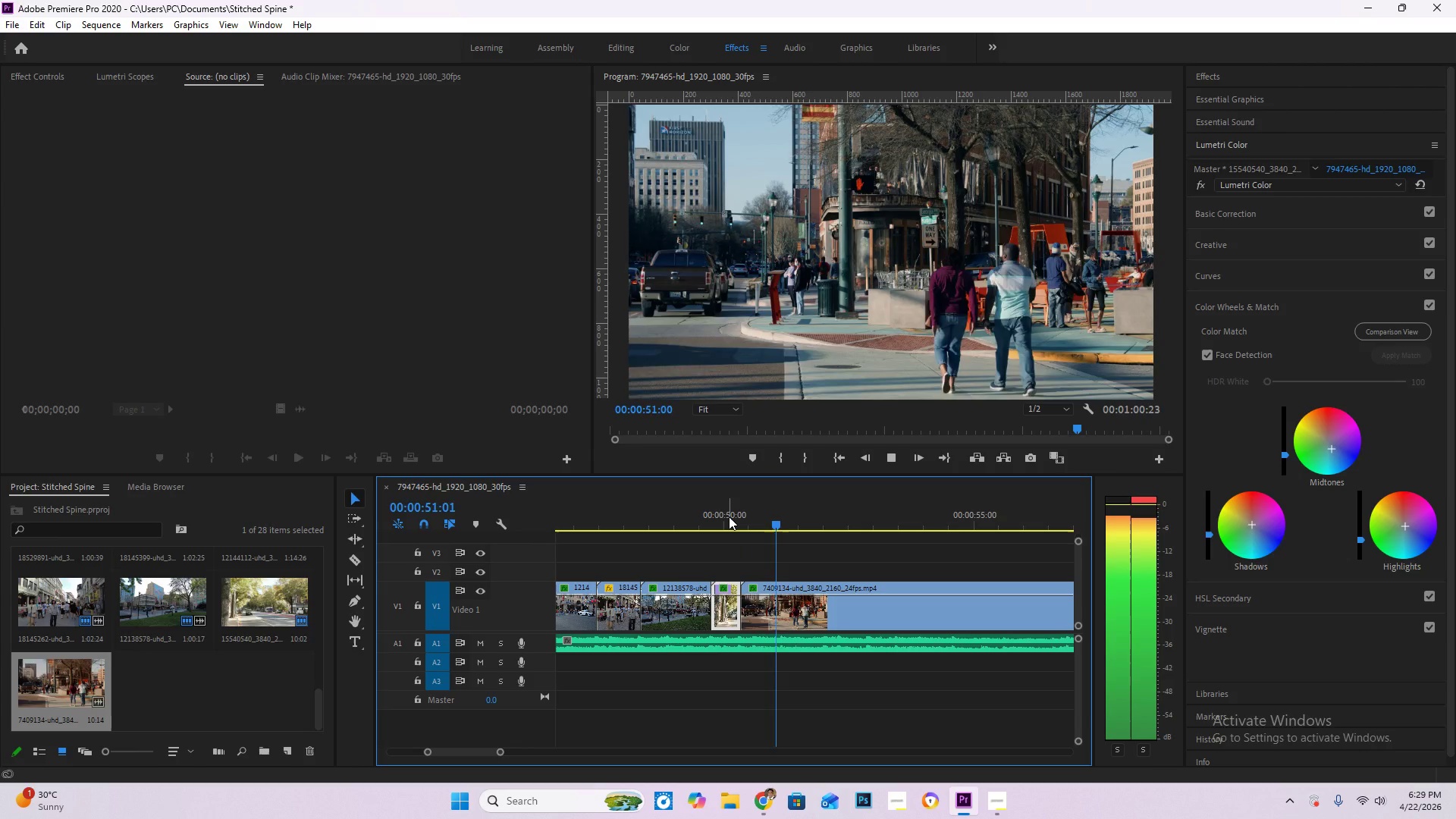 
left_click_drag(start_coordinate=[717, 512], to_coordinate=[711, 511])
 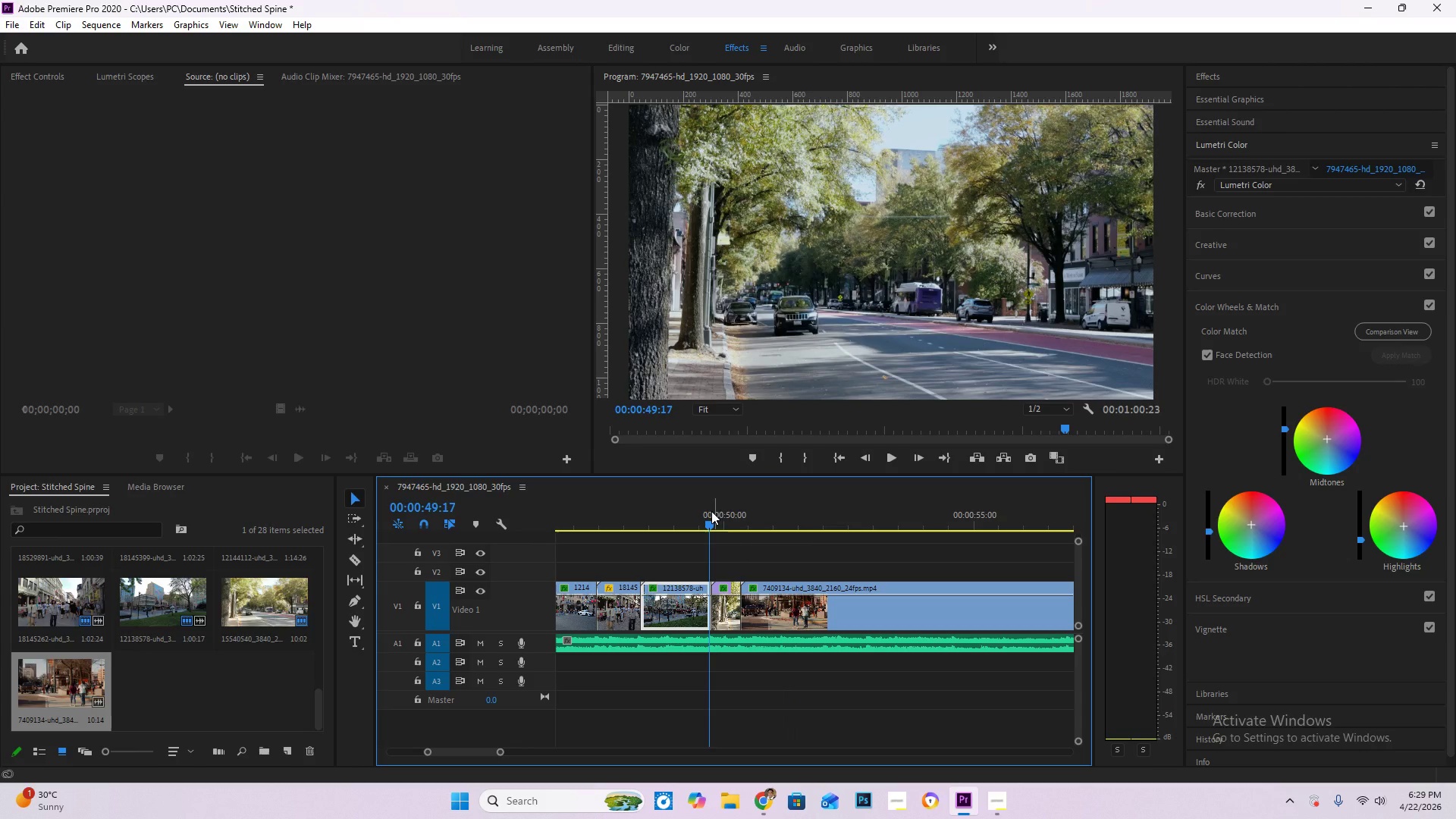 
key(Space)
 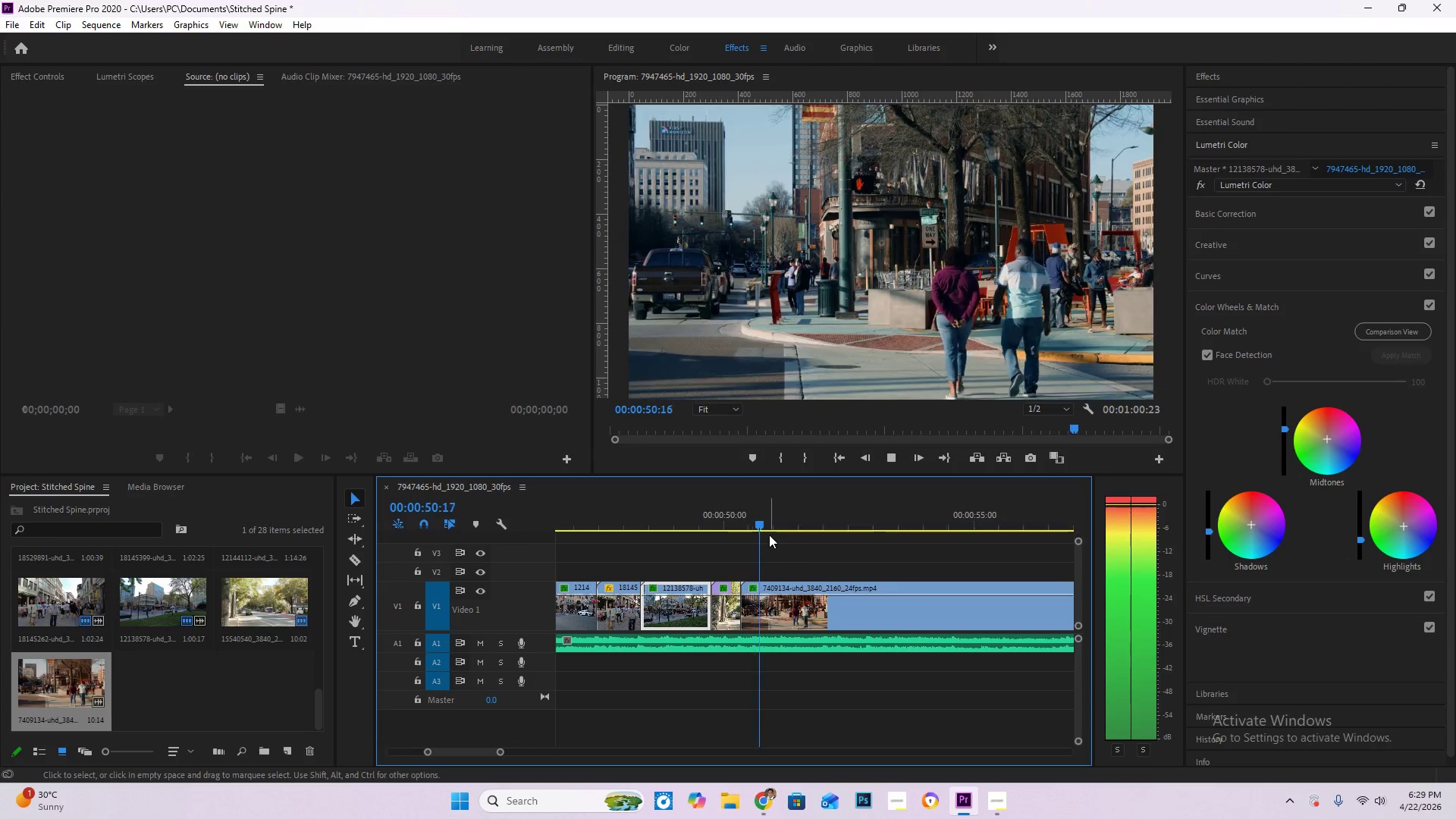 
left_click_drag(start_coordinate=[752, 512], to_coordinate=[730, 510])
 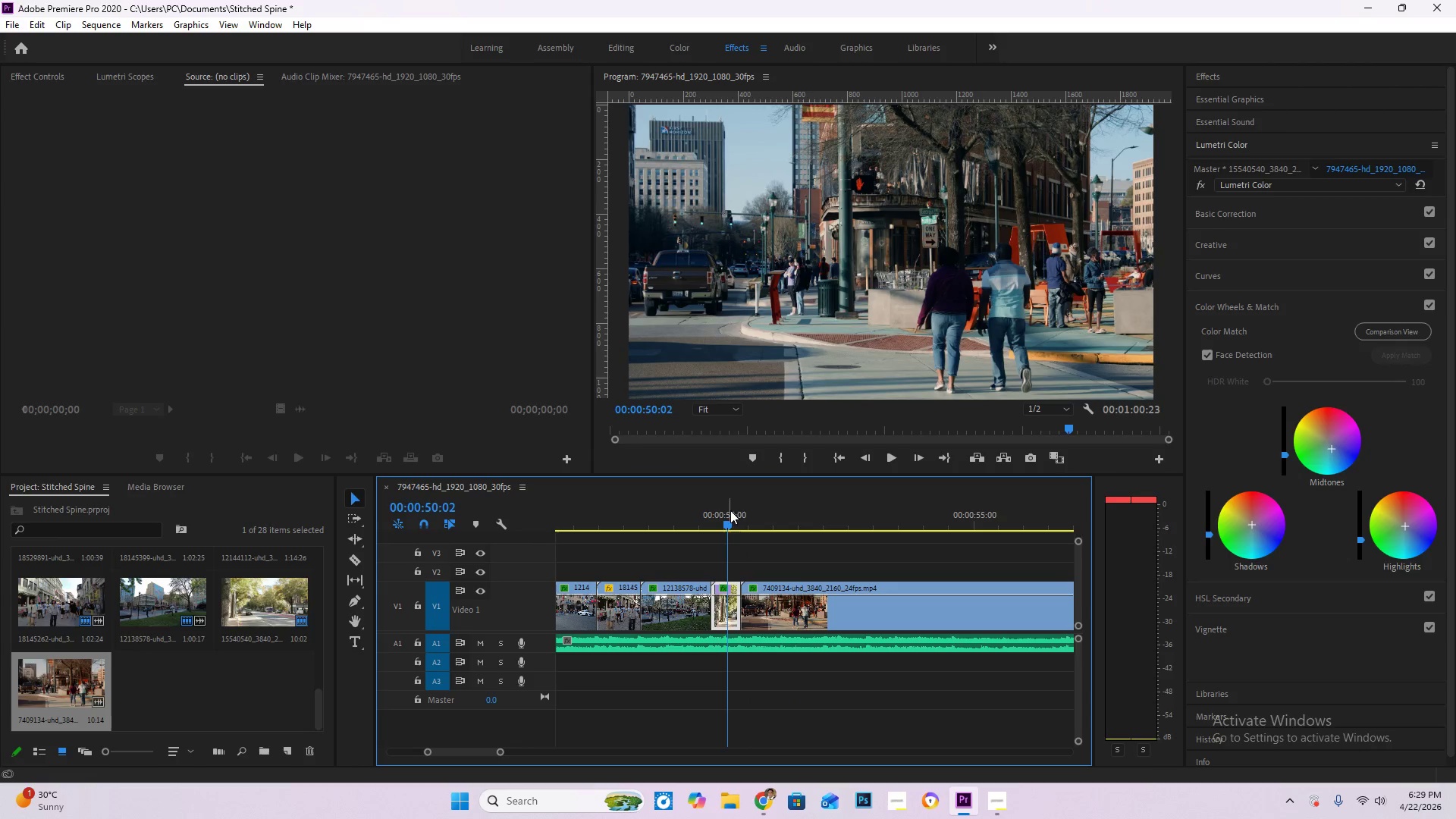 
key(Space)
 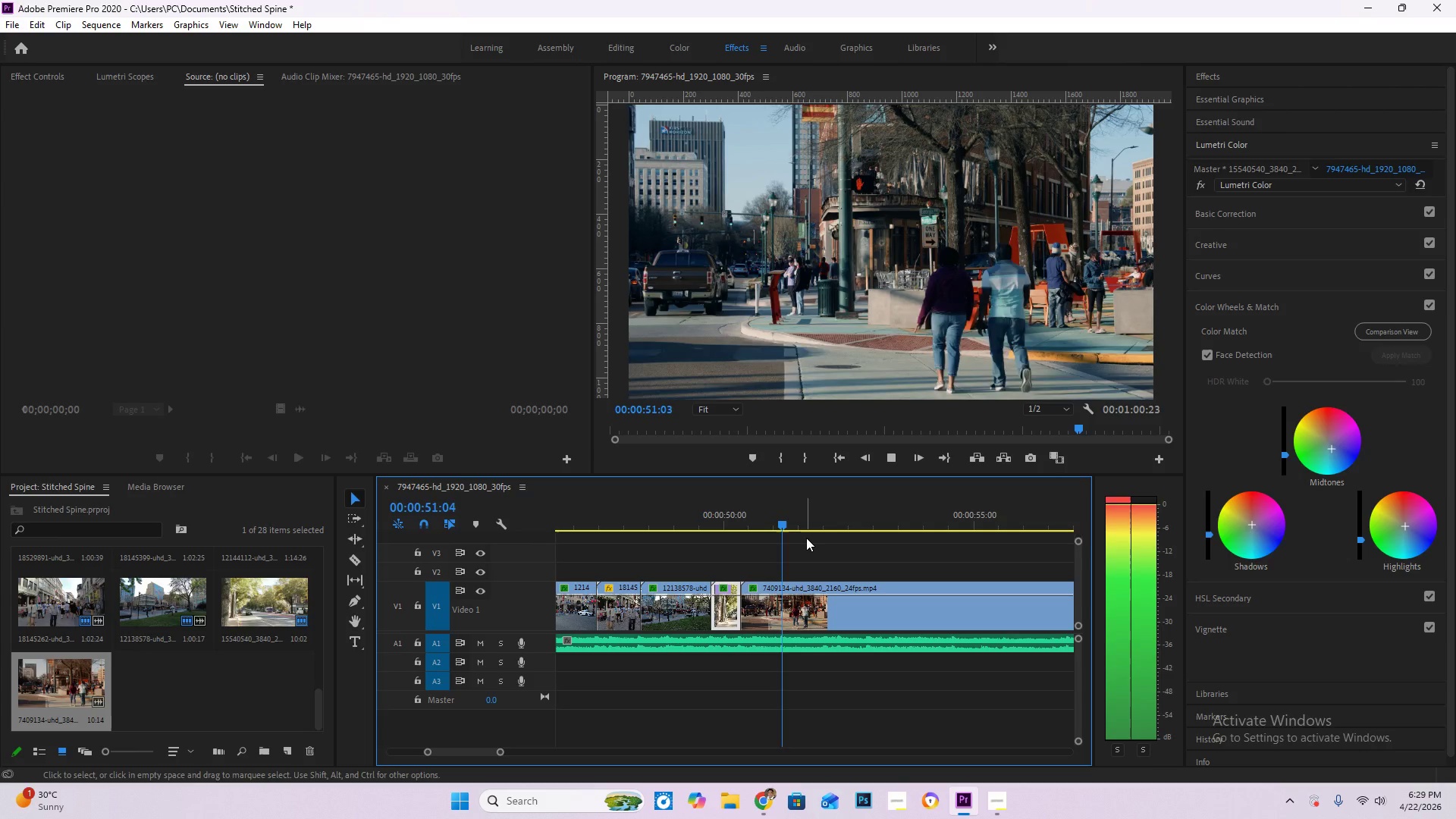 
key(Space)
 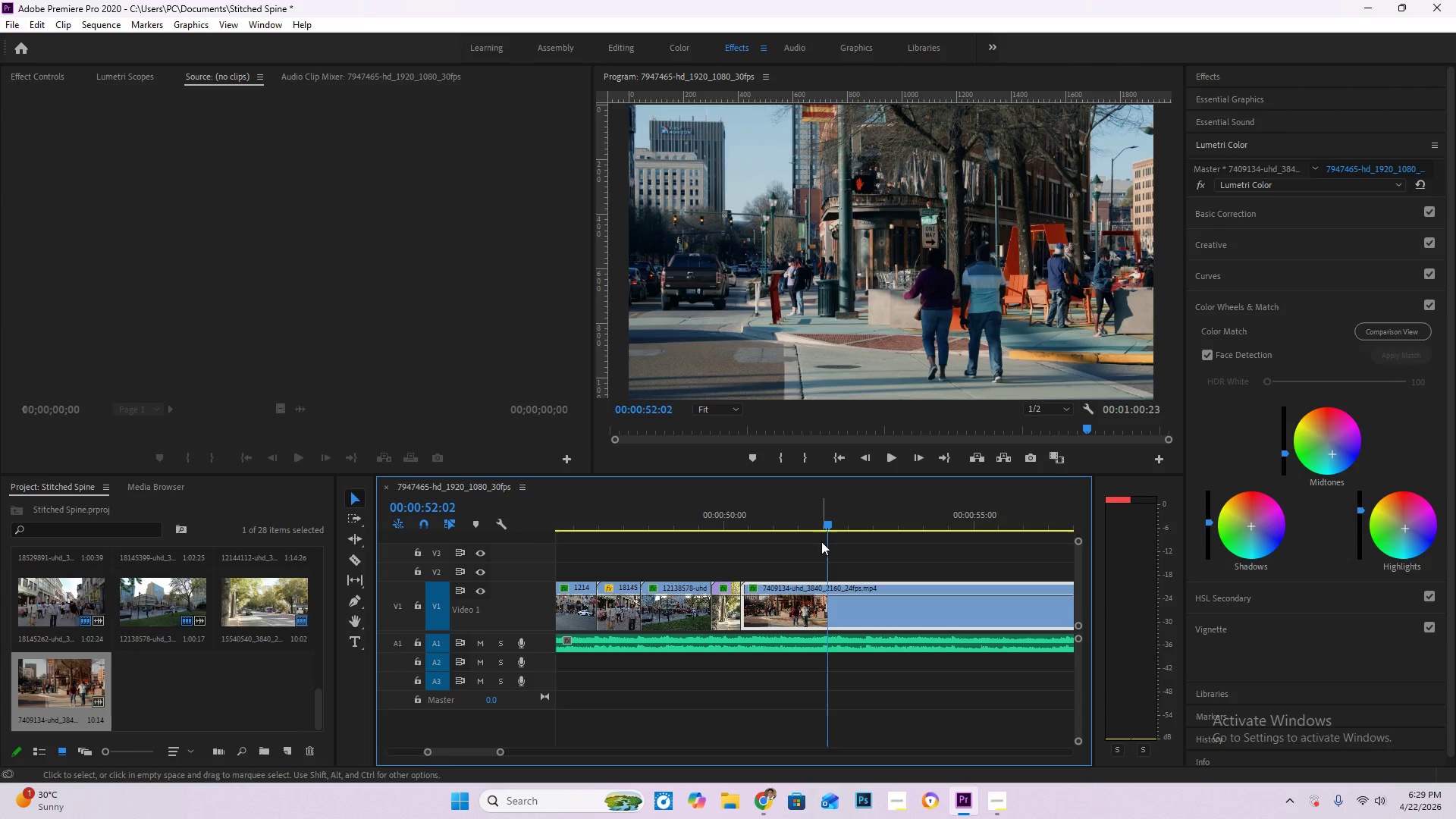 
left_click_drag(start_coordinate=[826, 535], to_coordinate=[825, 527])
 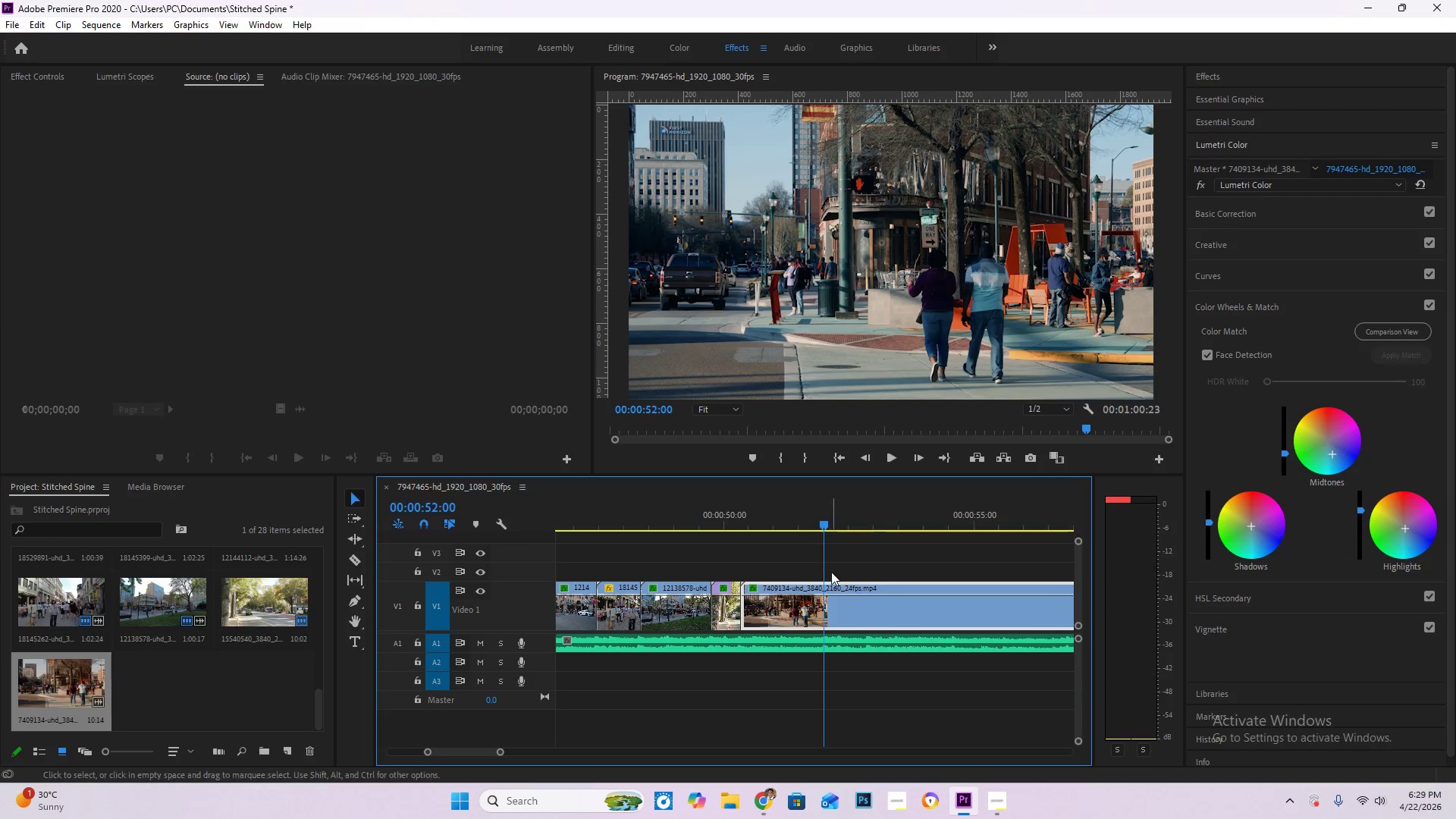 
key(C)
 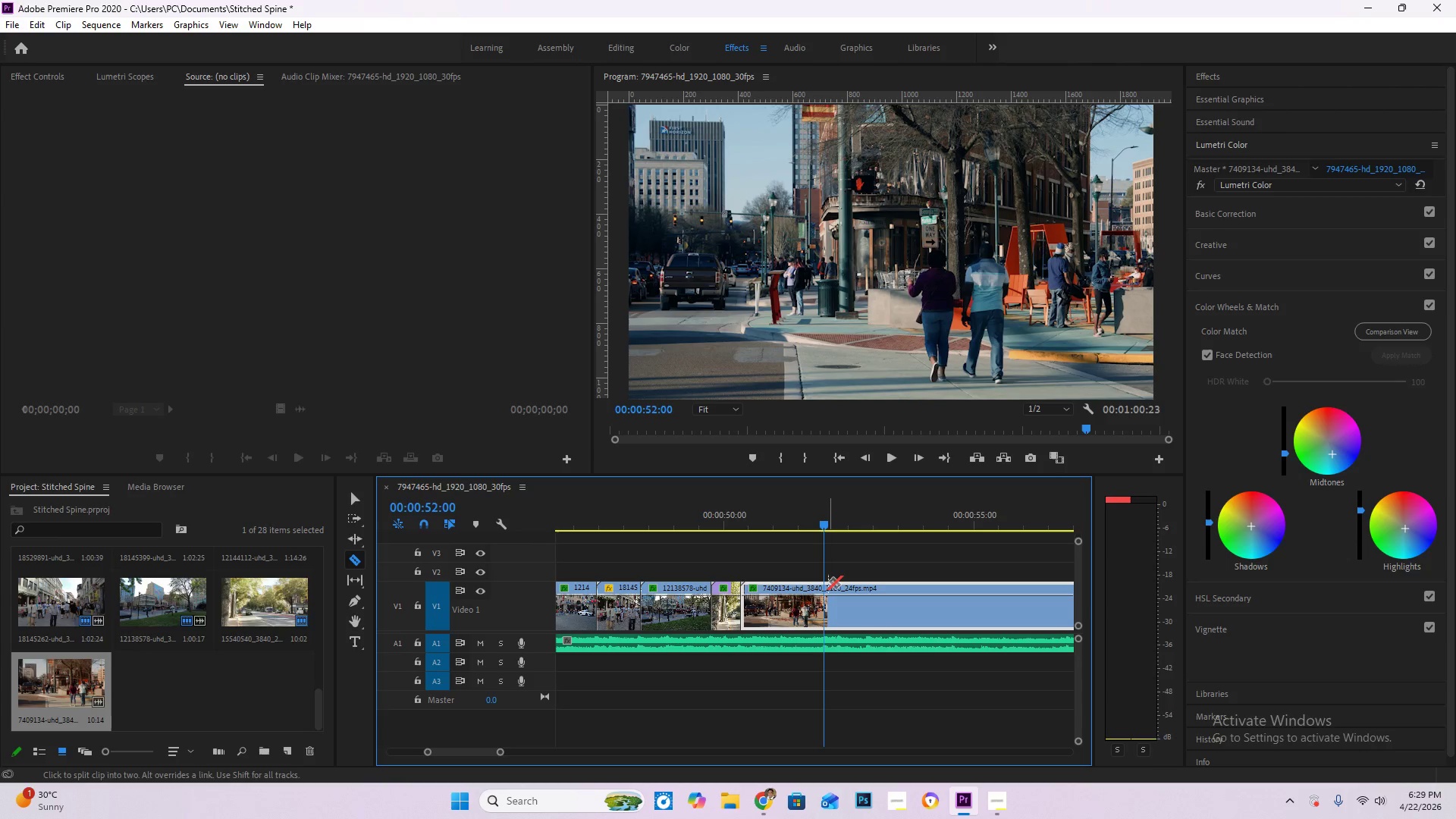 
left_click([828, 581])
 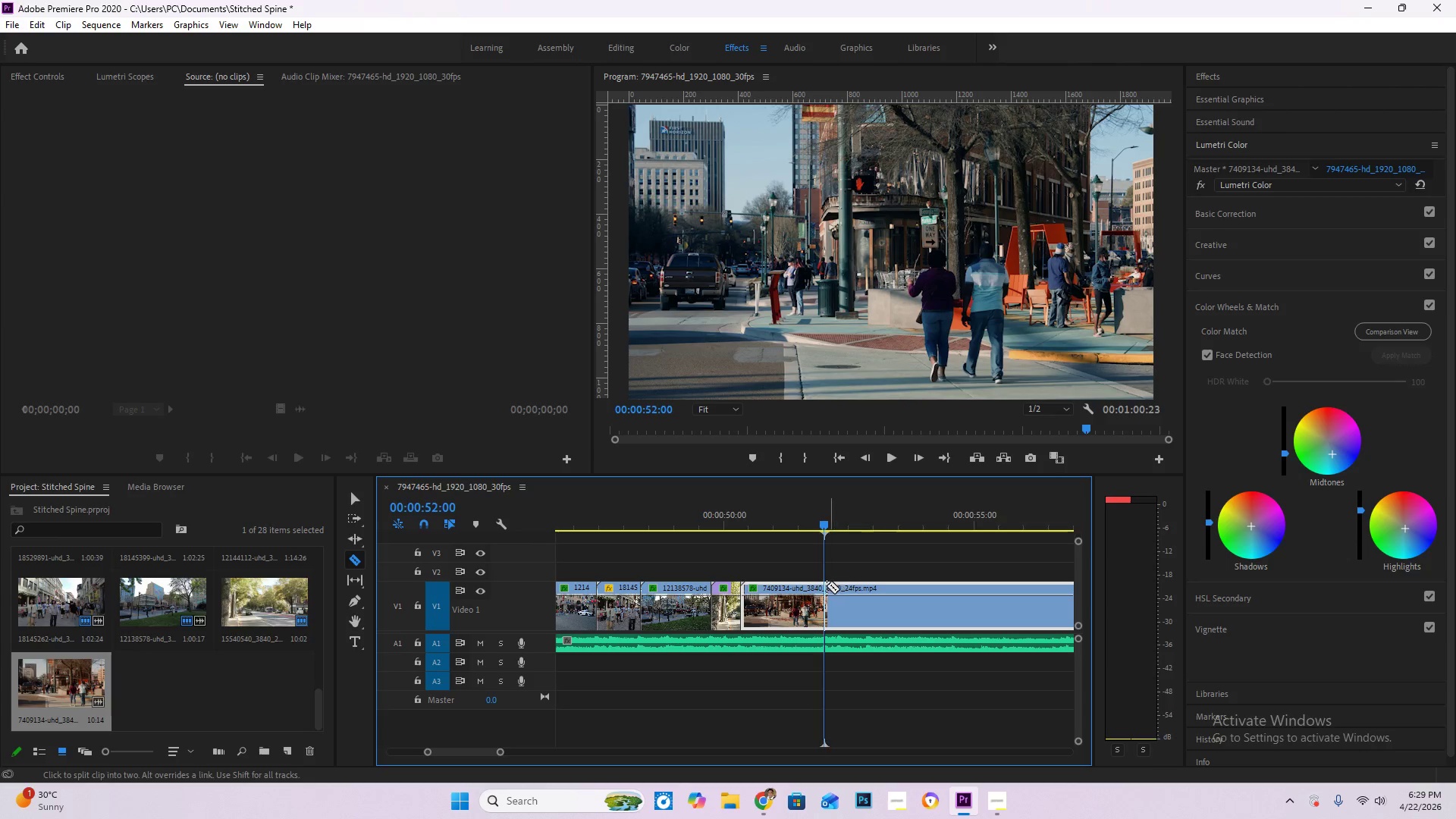 
left_click([824, 585])
 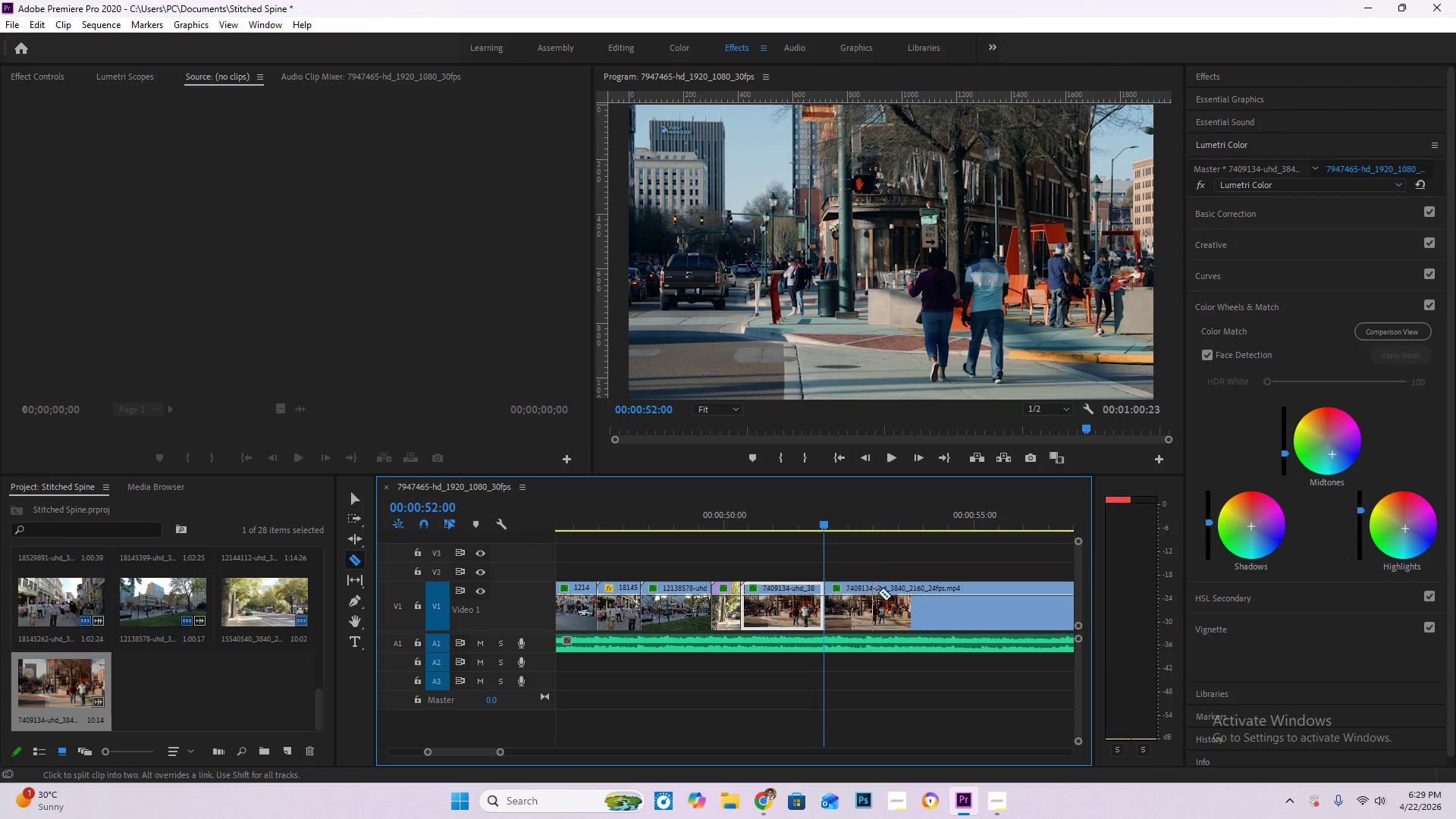 
key(V)
 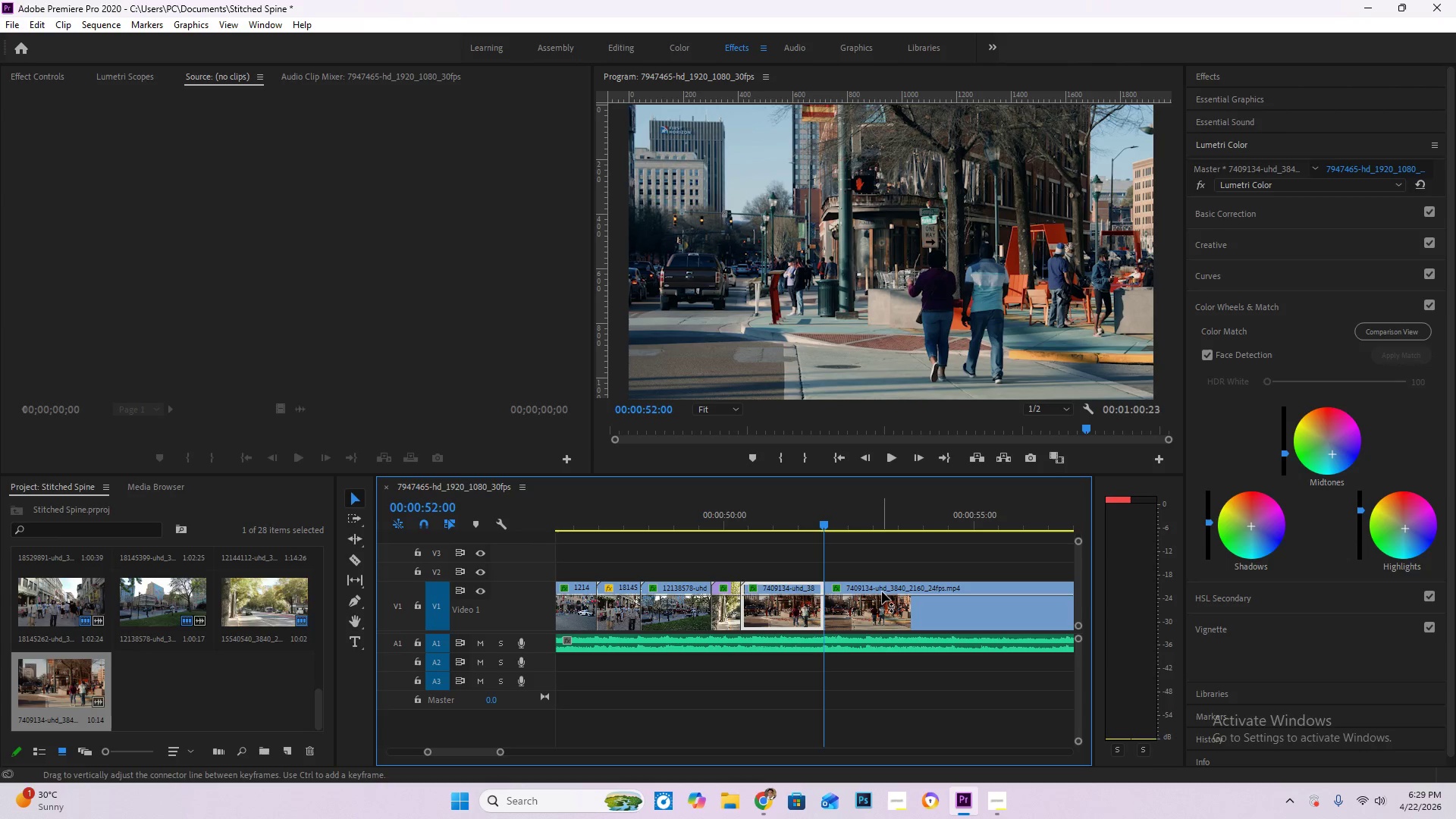 
left_click([882, 592])
 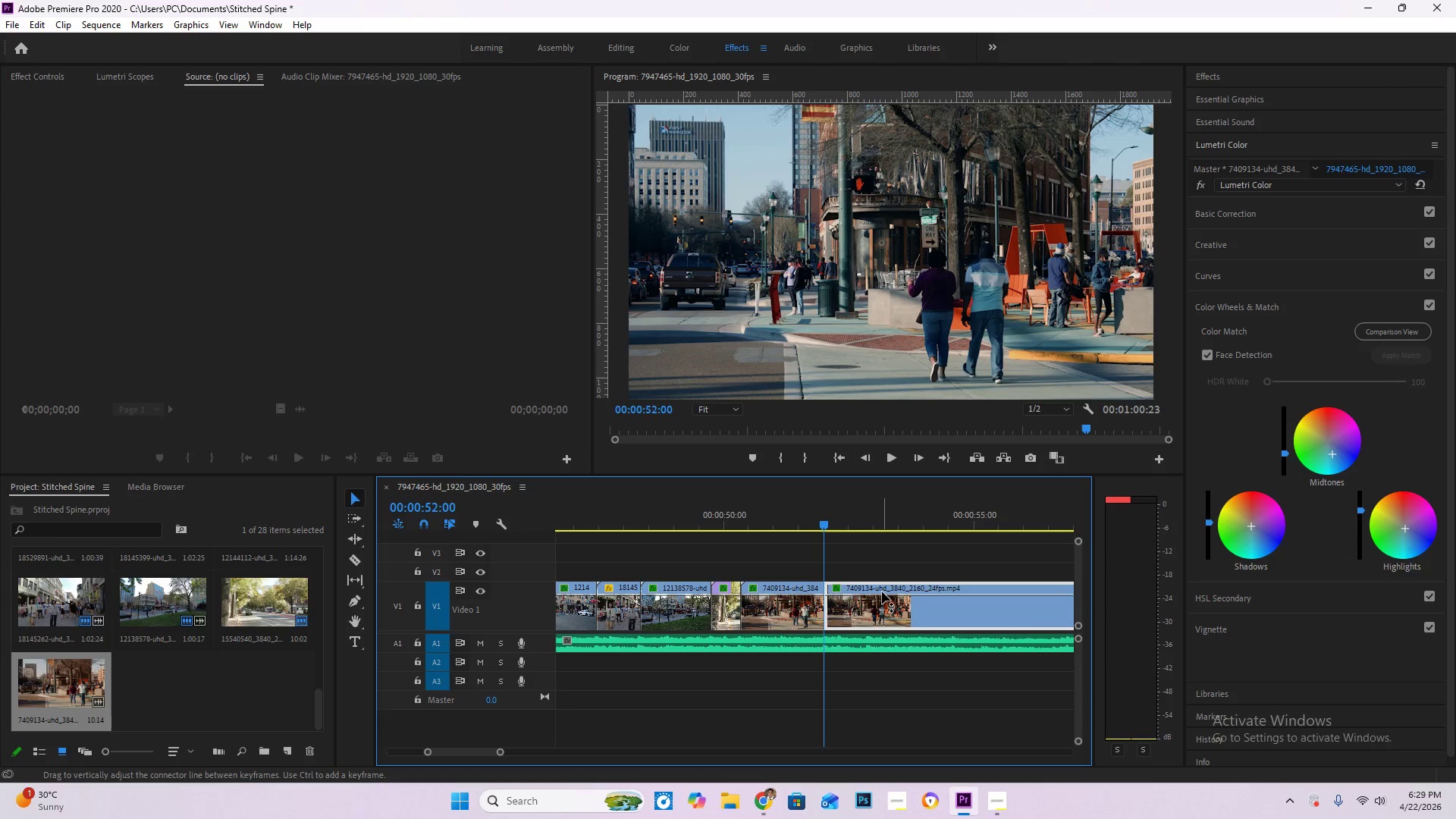 
key(Delete)
 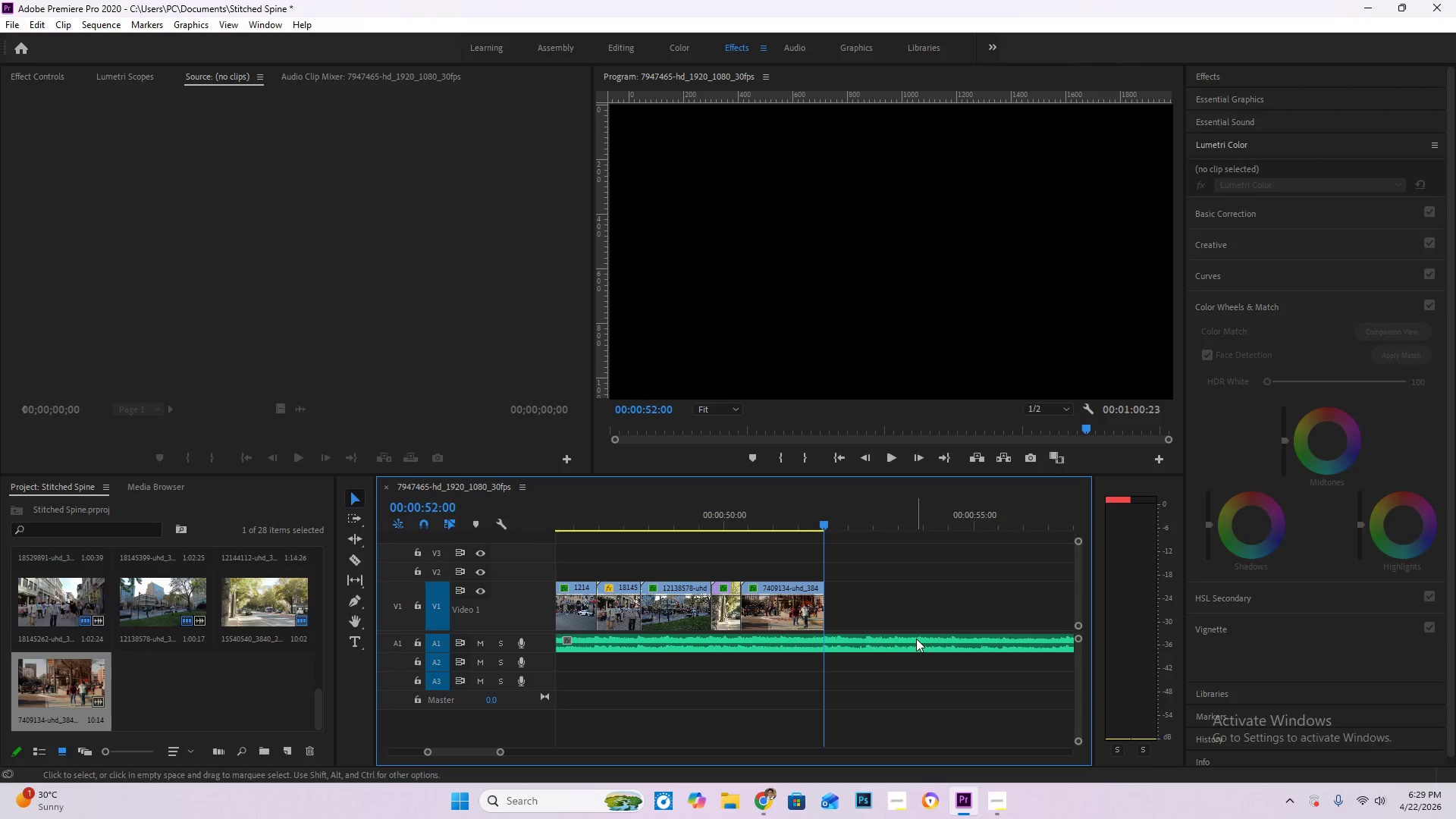 
scroll: coordinate [916, 639], scroll_direction: down, amount: 5.0
 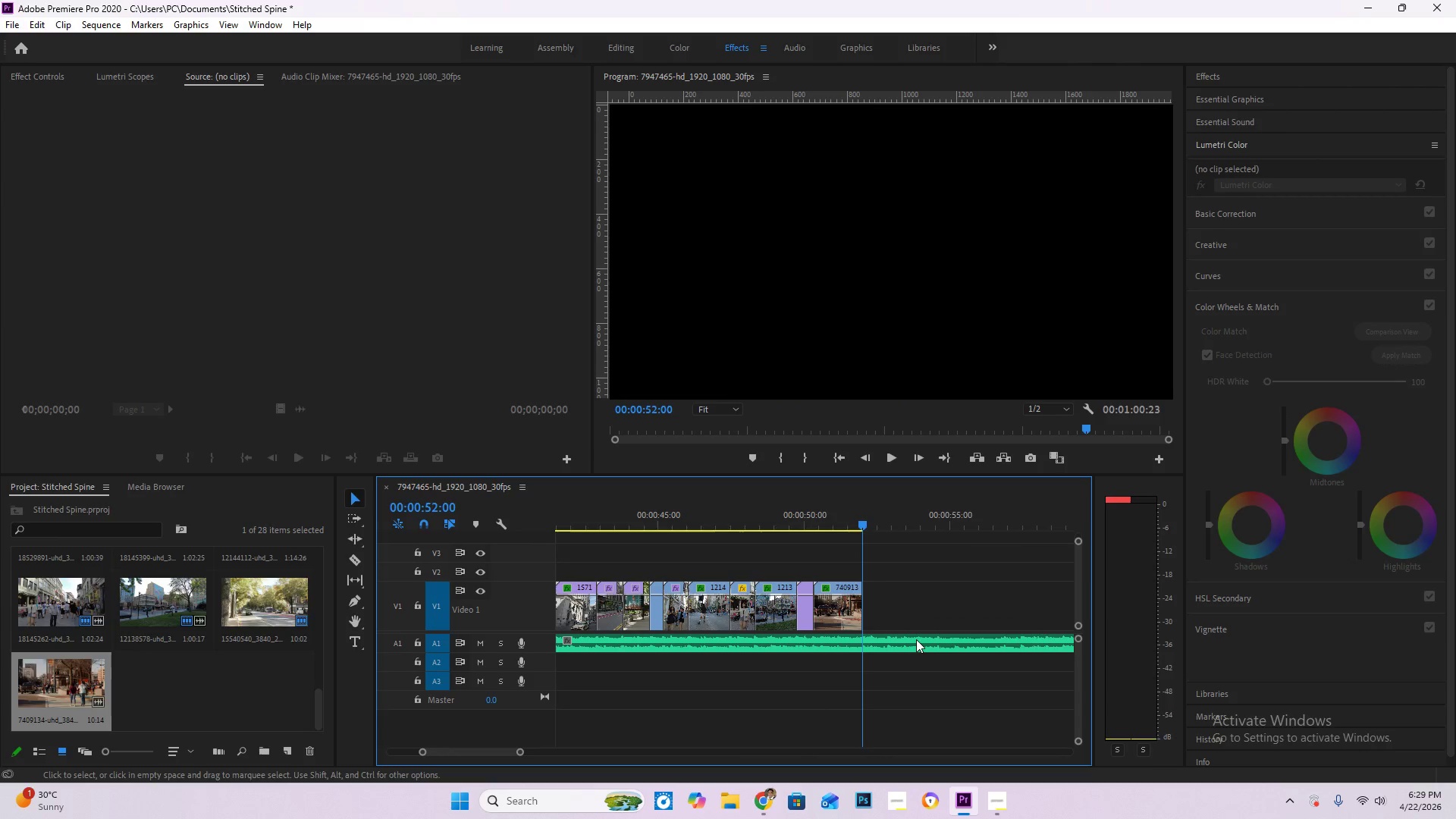 
hold_key(key=AltLeft, duration=0.38)
 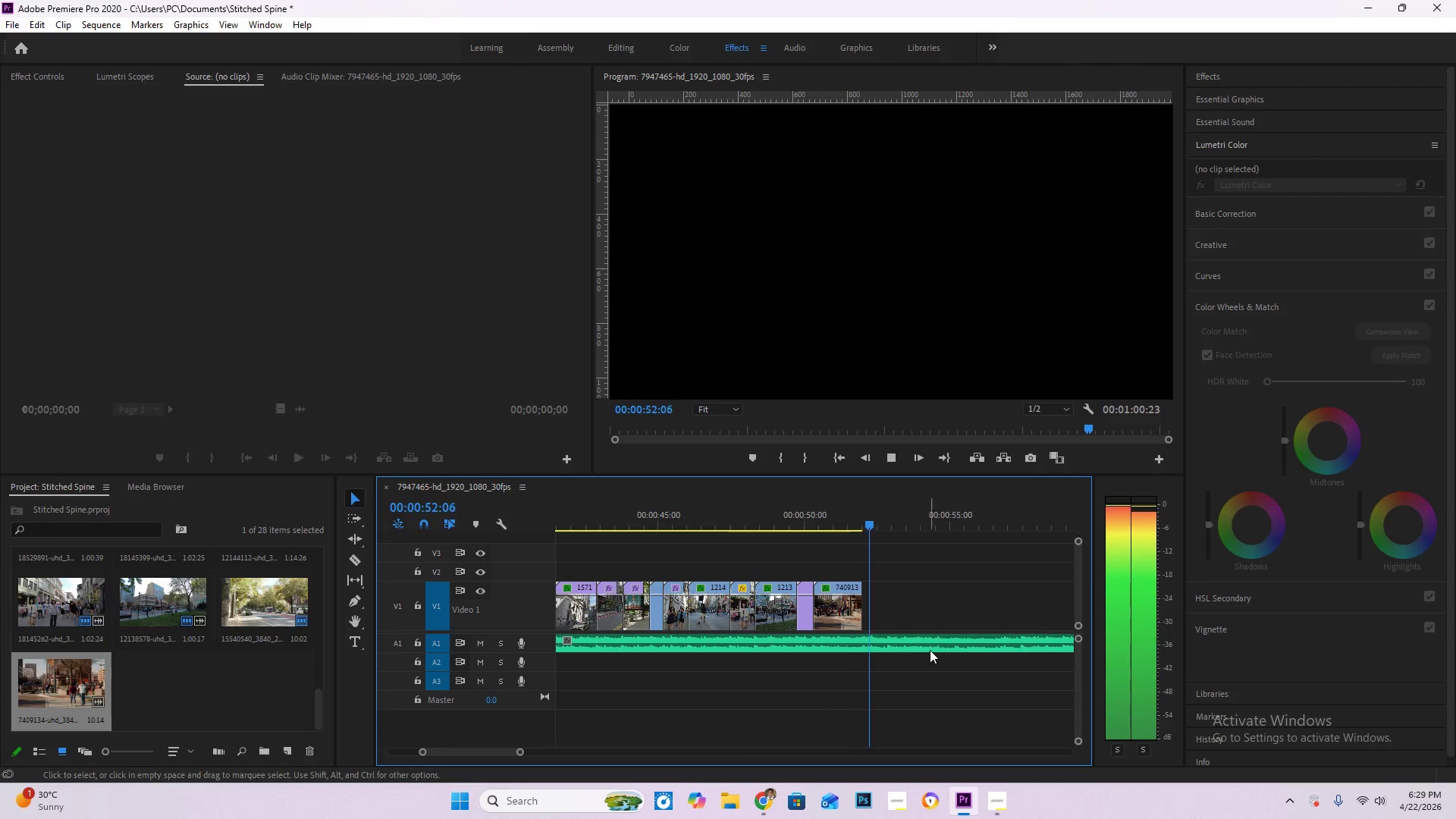 
key(Space)
 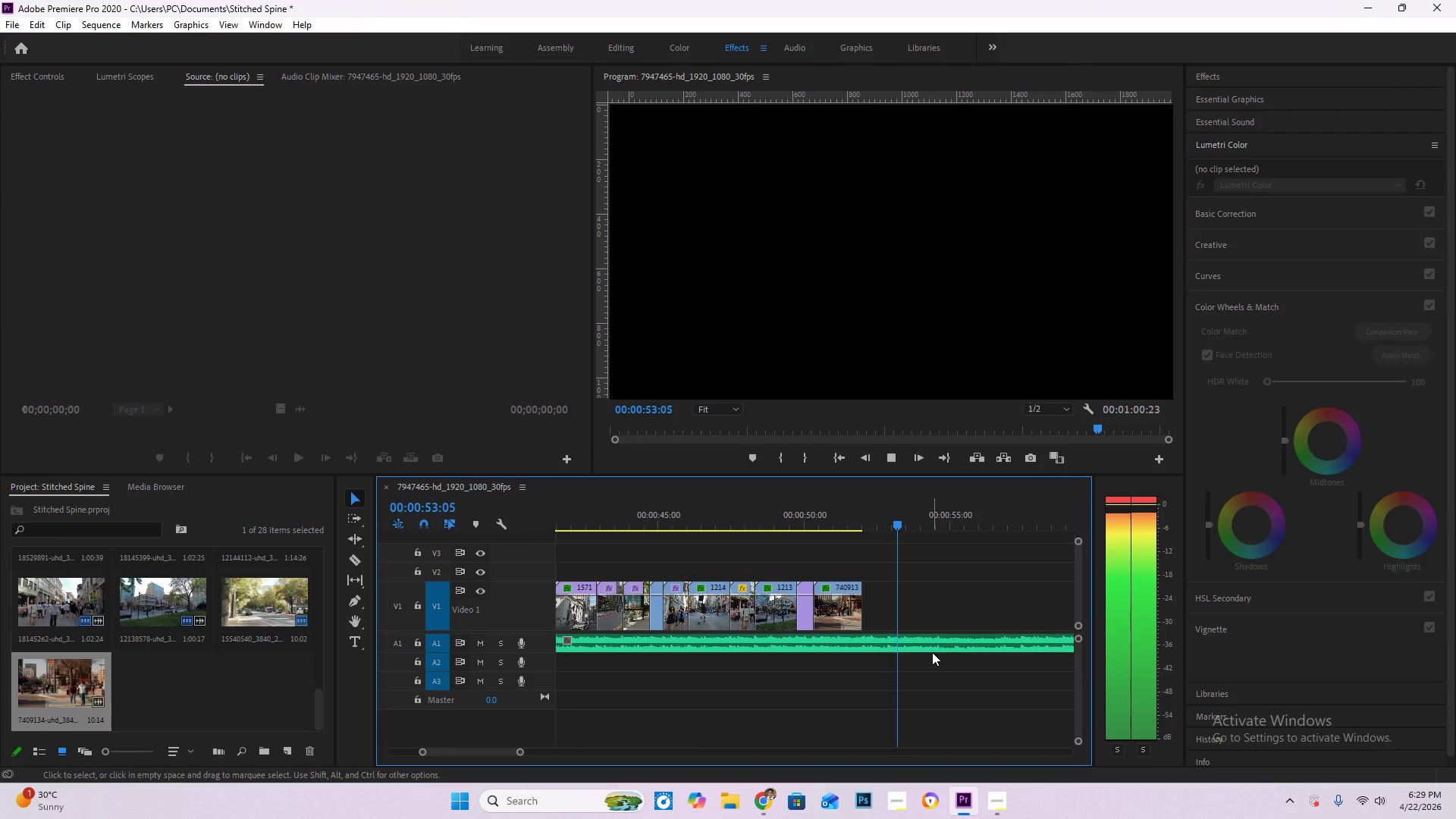 
key(Space)
 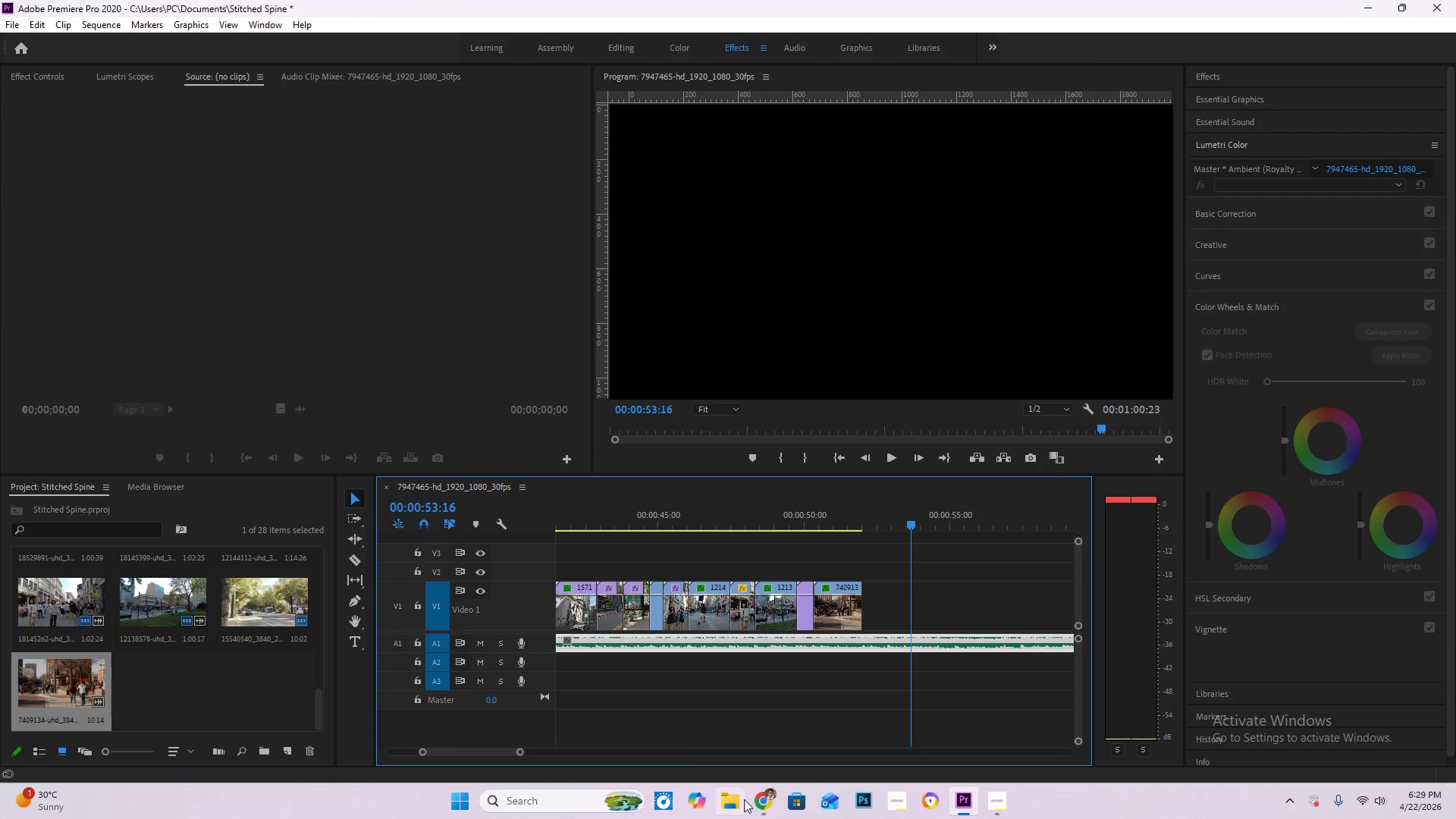 
left_click([758, 802])
 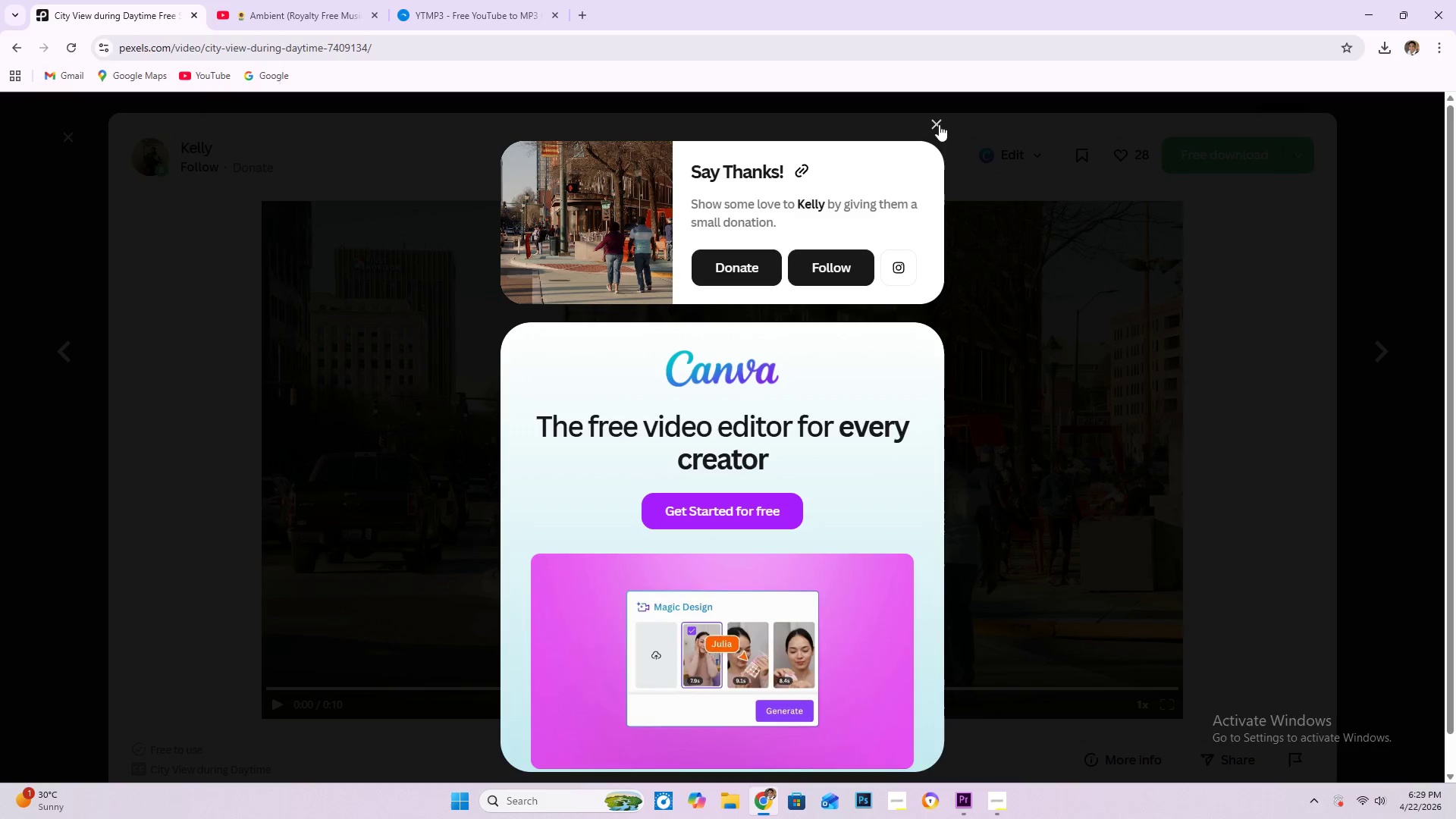 
left_click([933, 122])
 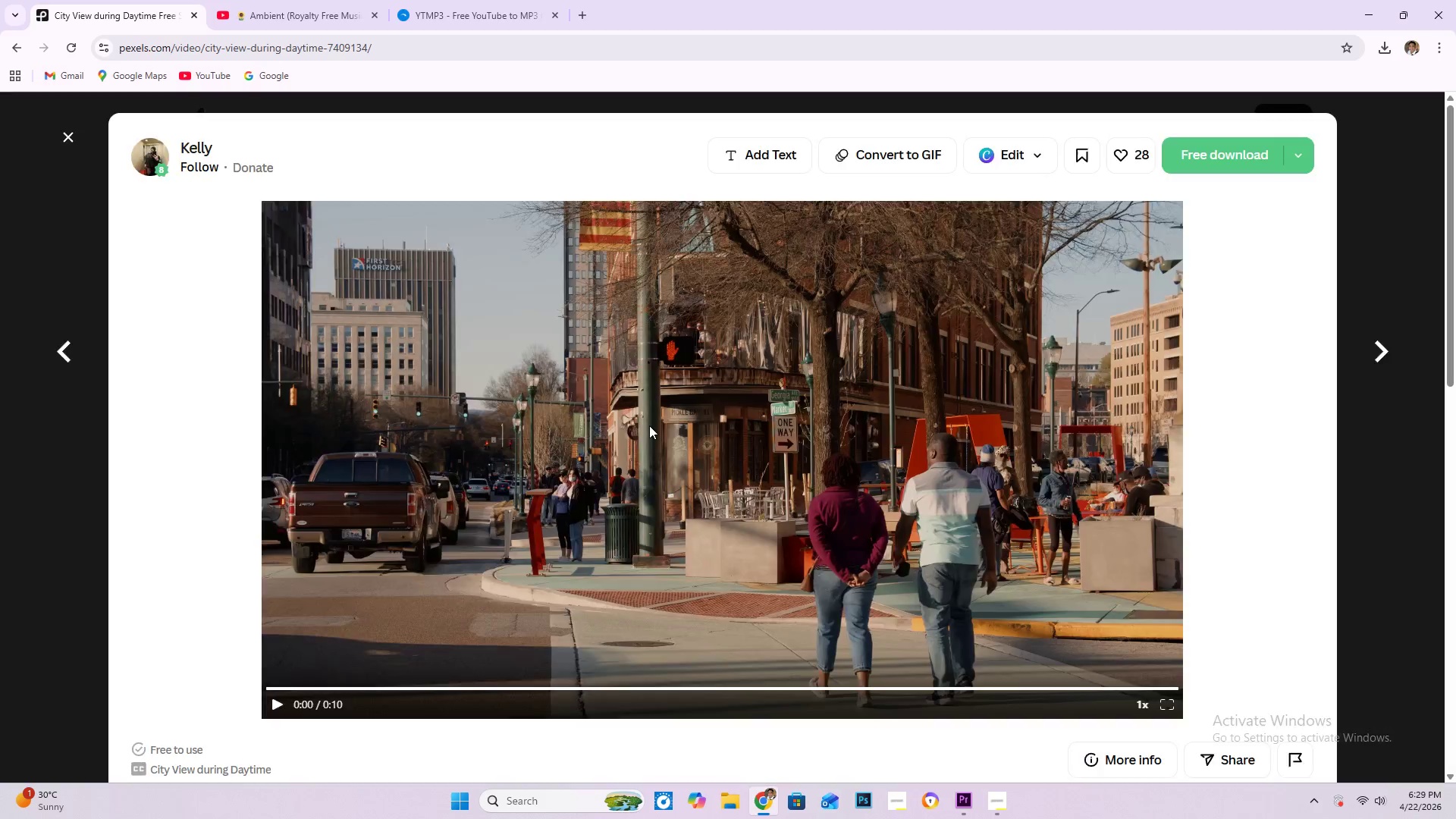 
scroll: coordinate [629, 530], scroll_direction: down, amount: 10.0
 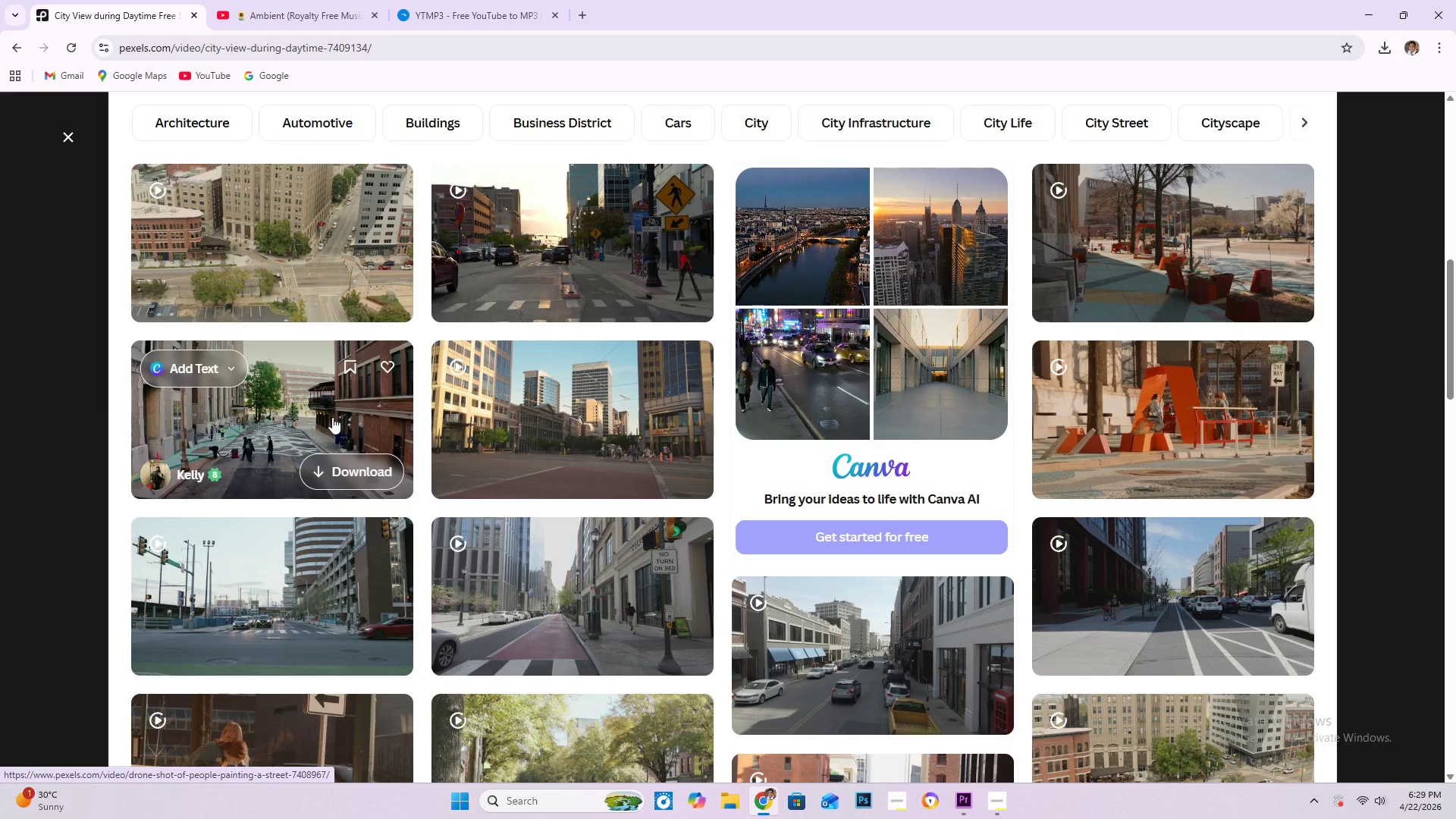 
wait(11.17)
 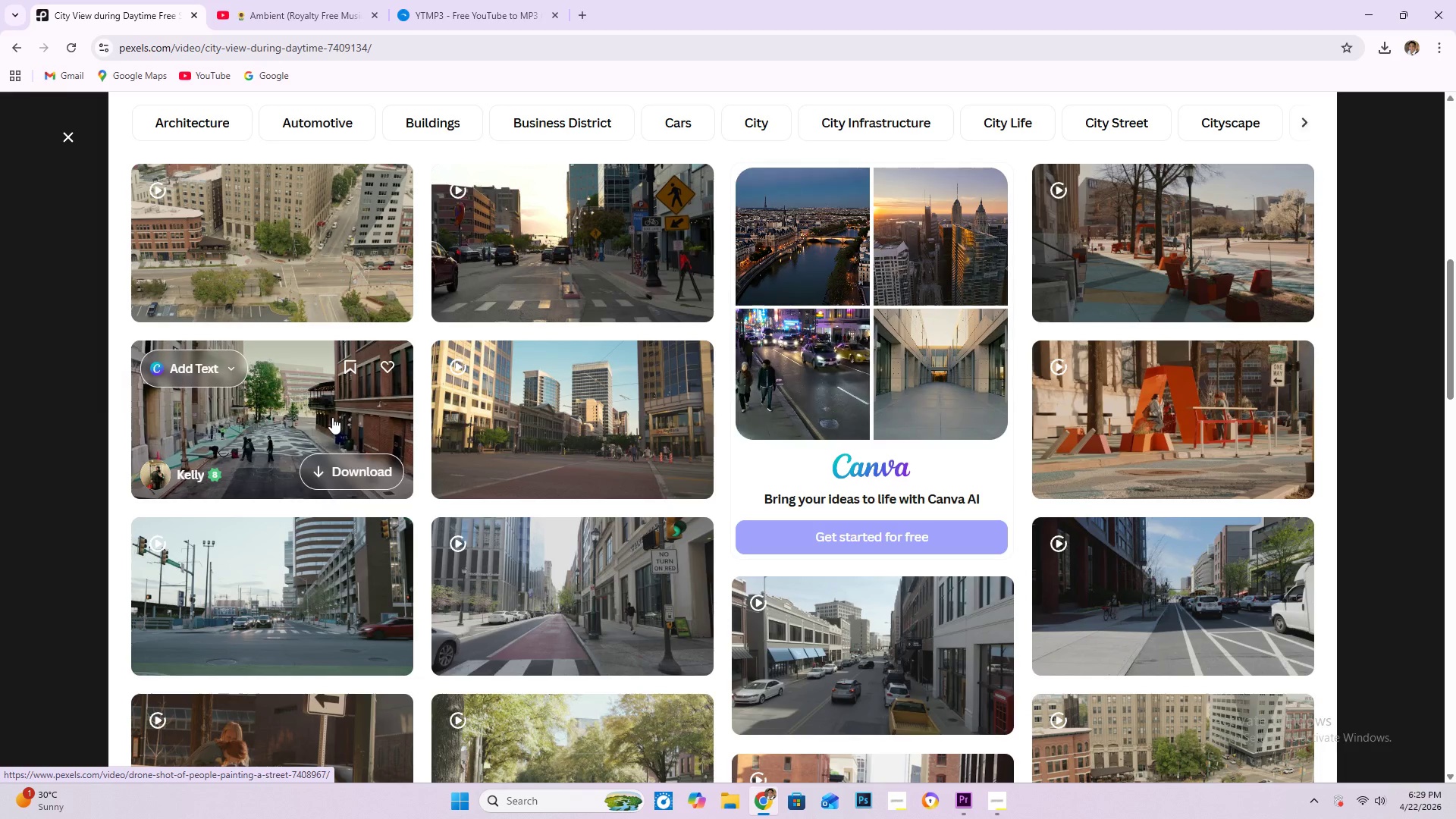 
left_click([332, 417])
 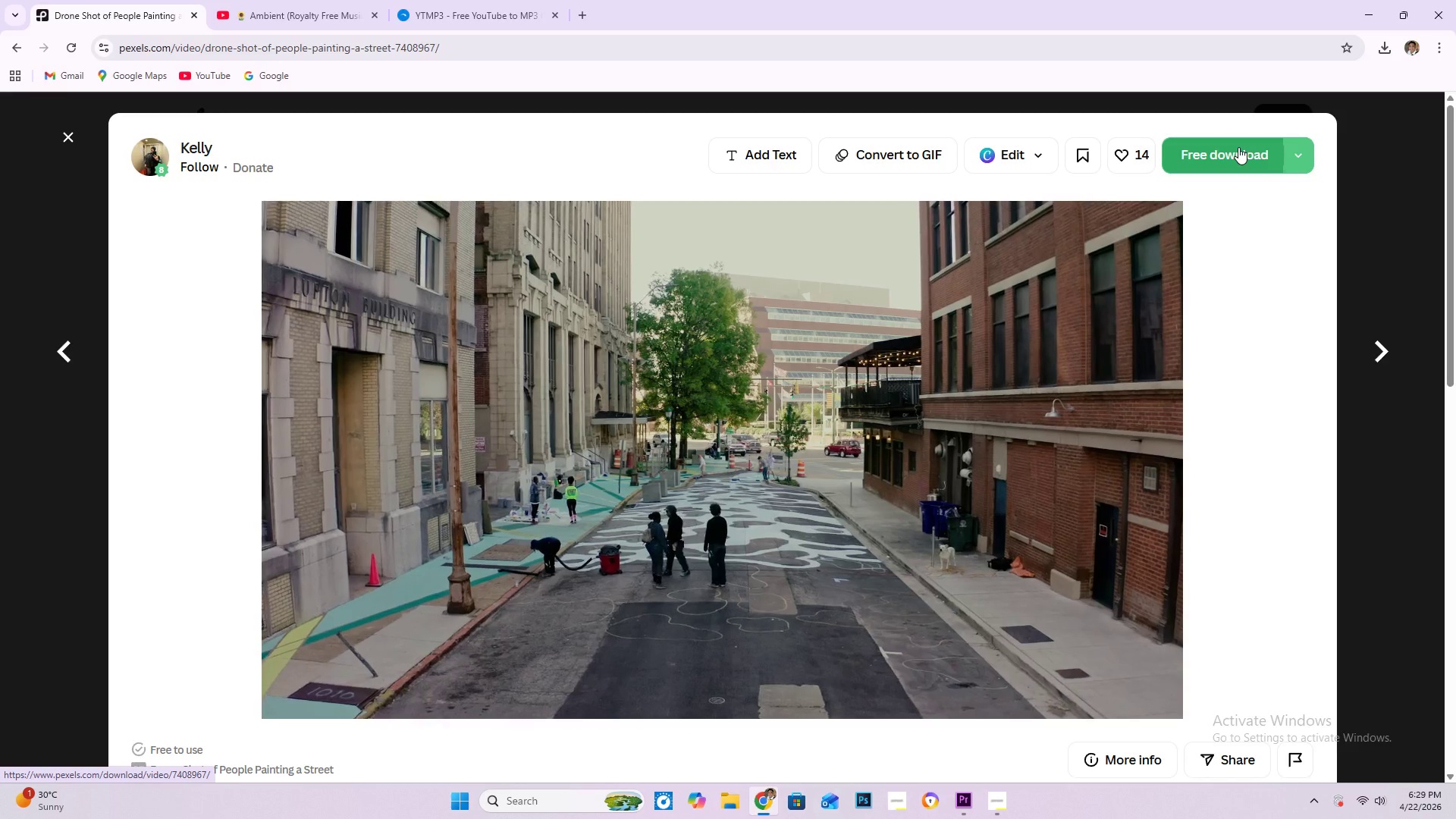 
wait(12.06)
 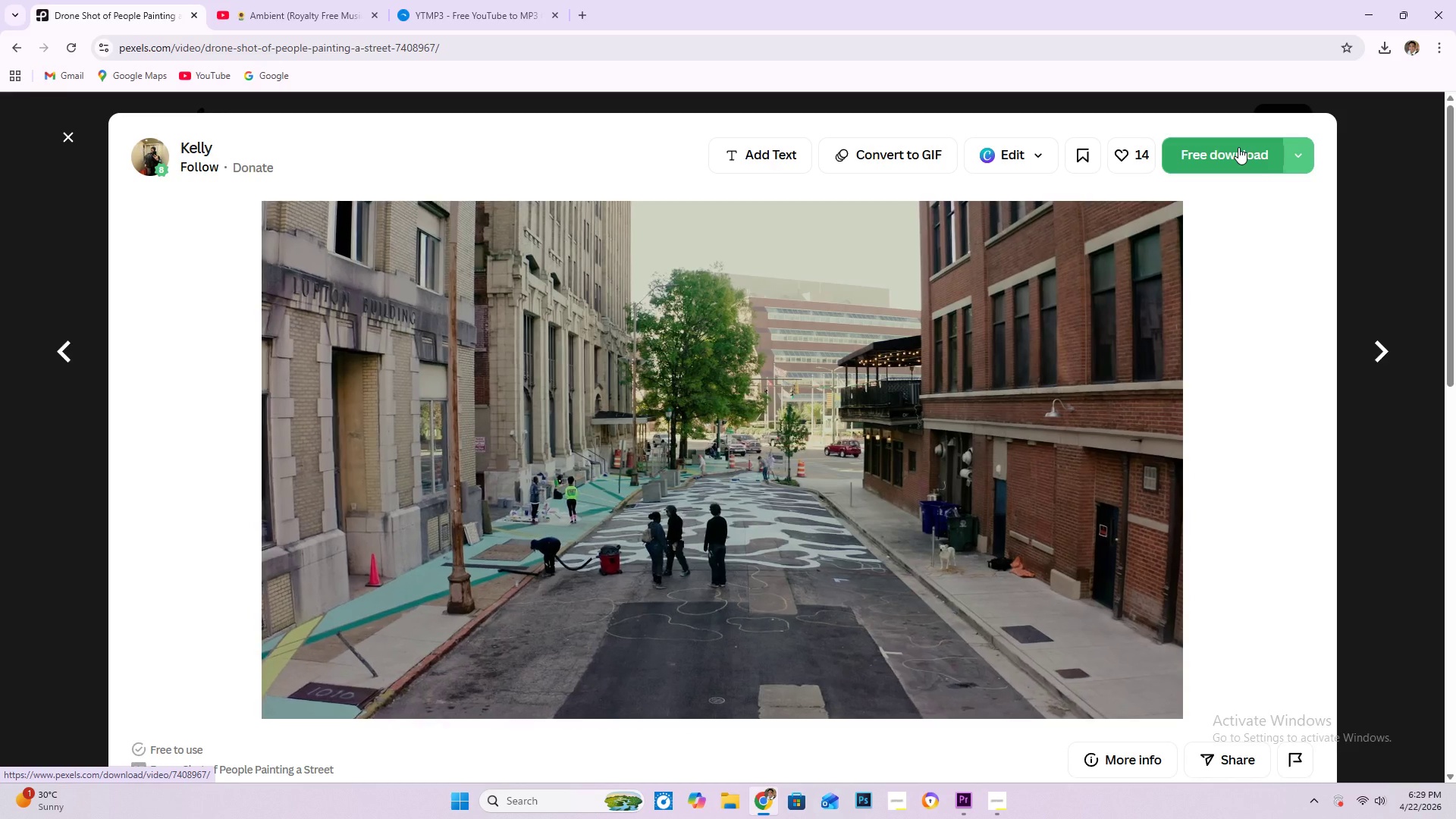 
left_click([544, 686])
 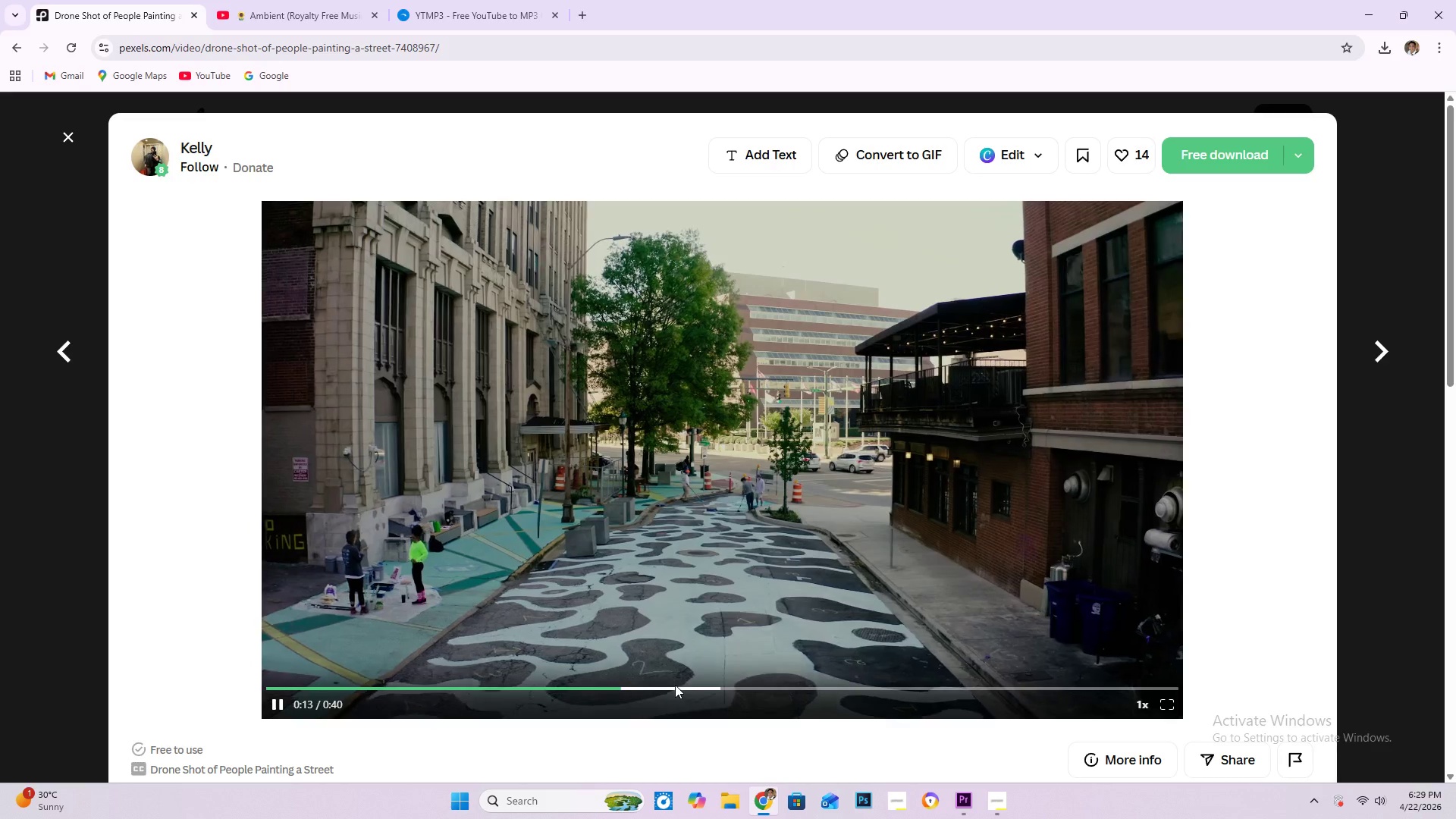 
left_click([692, 689])
 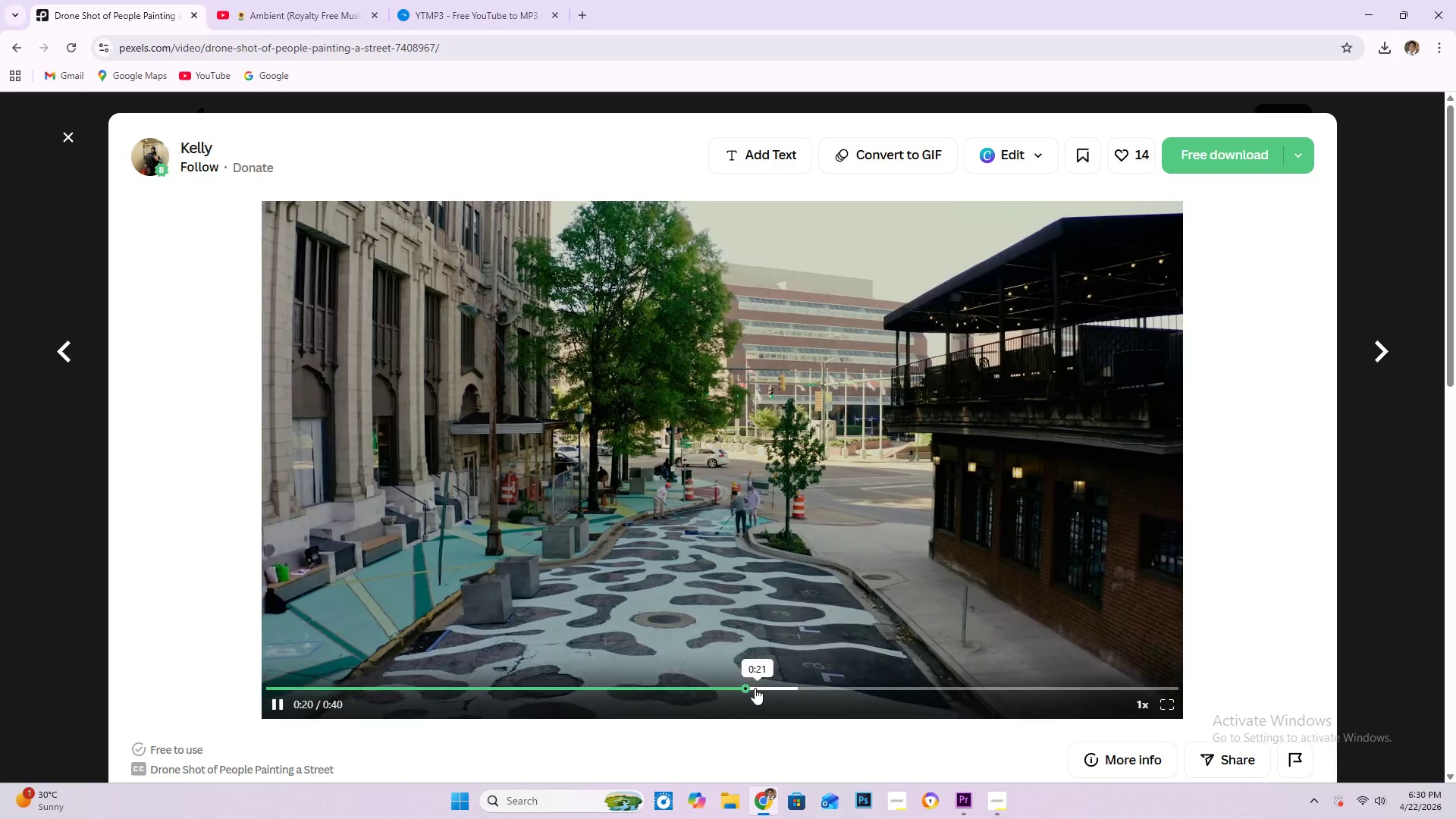 
left_click([676, 687])
 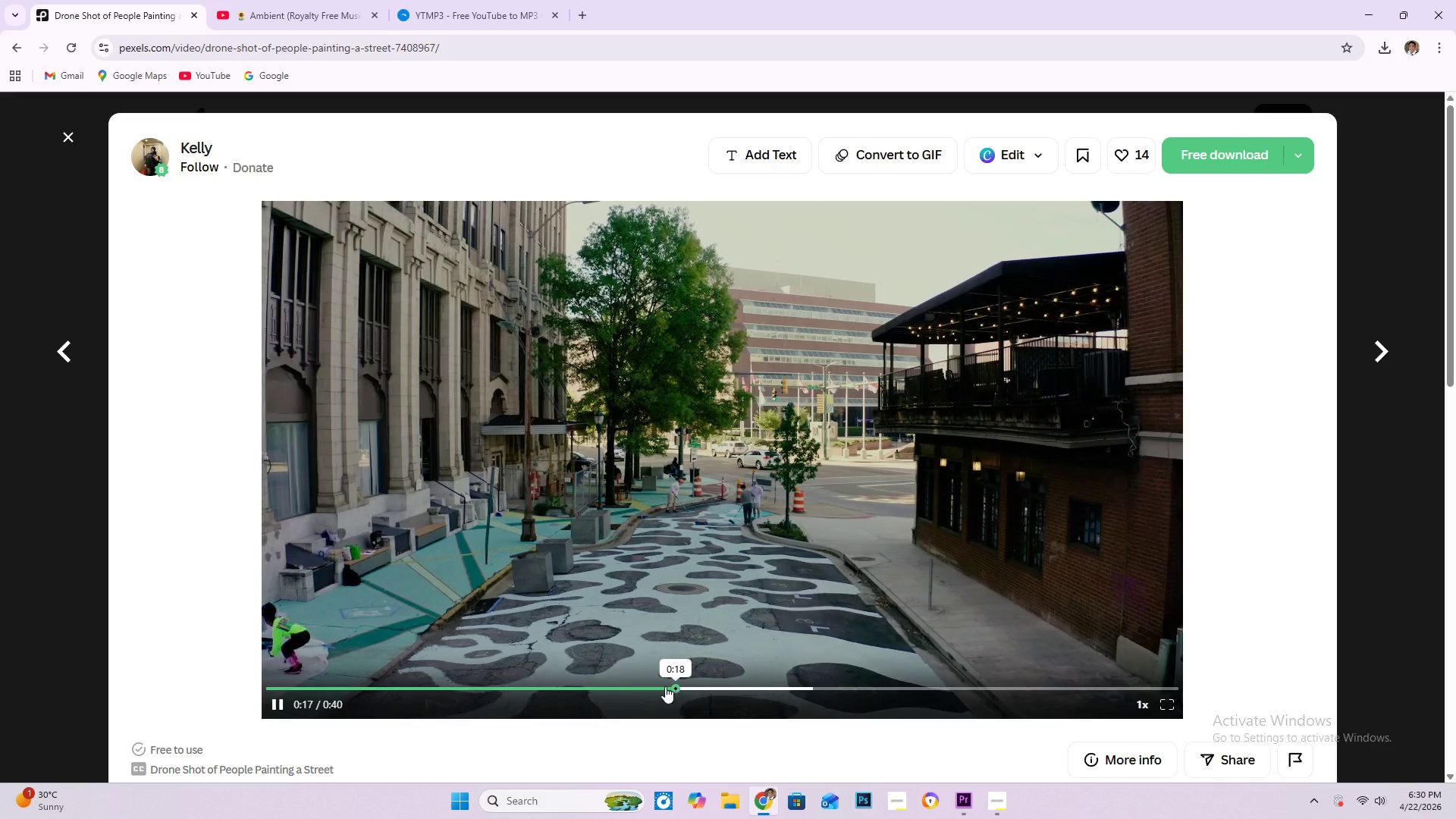 
left_click([640, 686])
 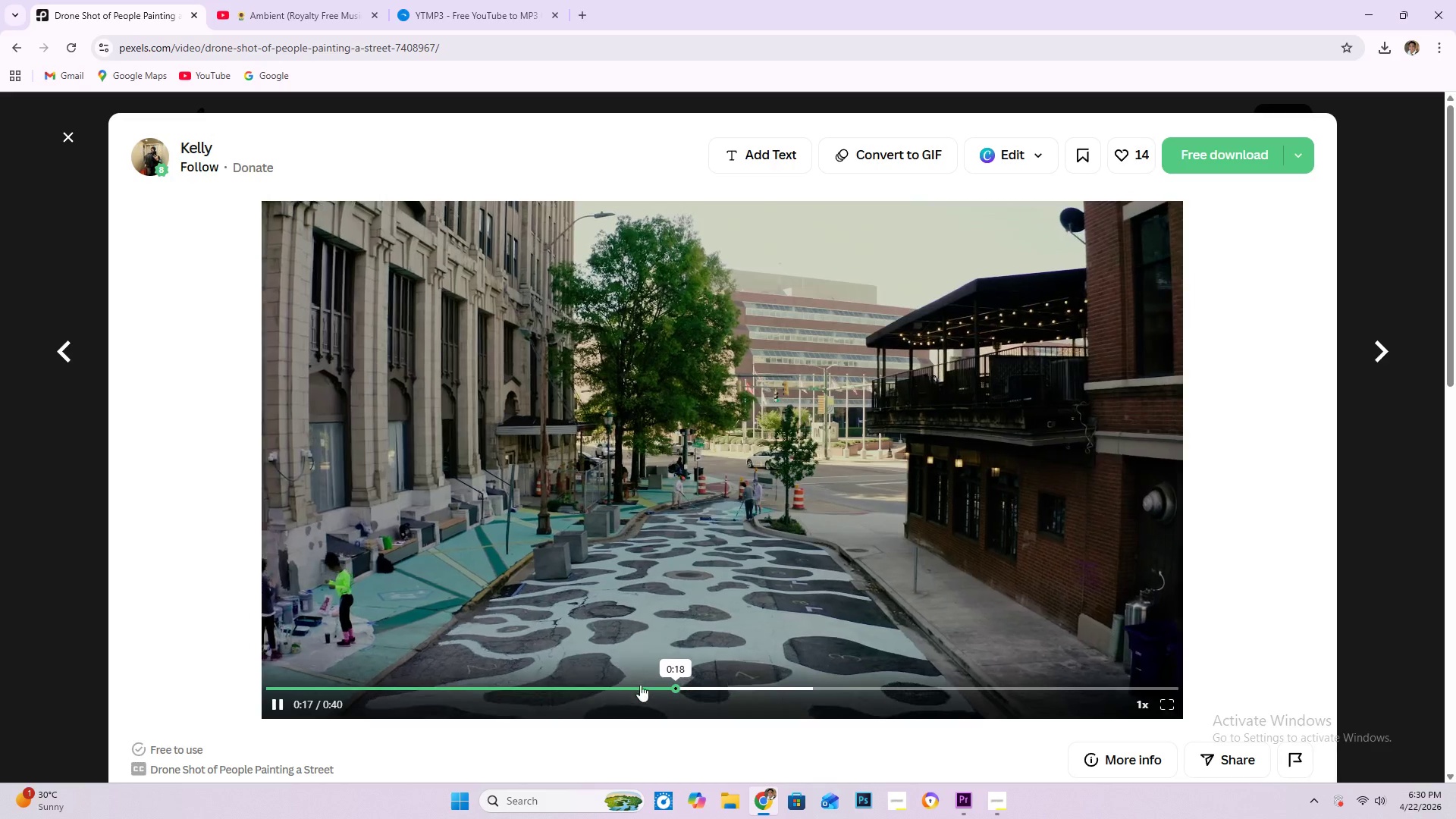 
left_click([635, 686])
 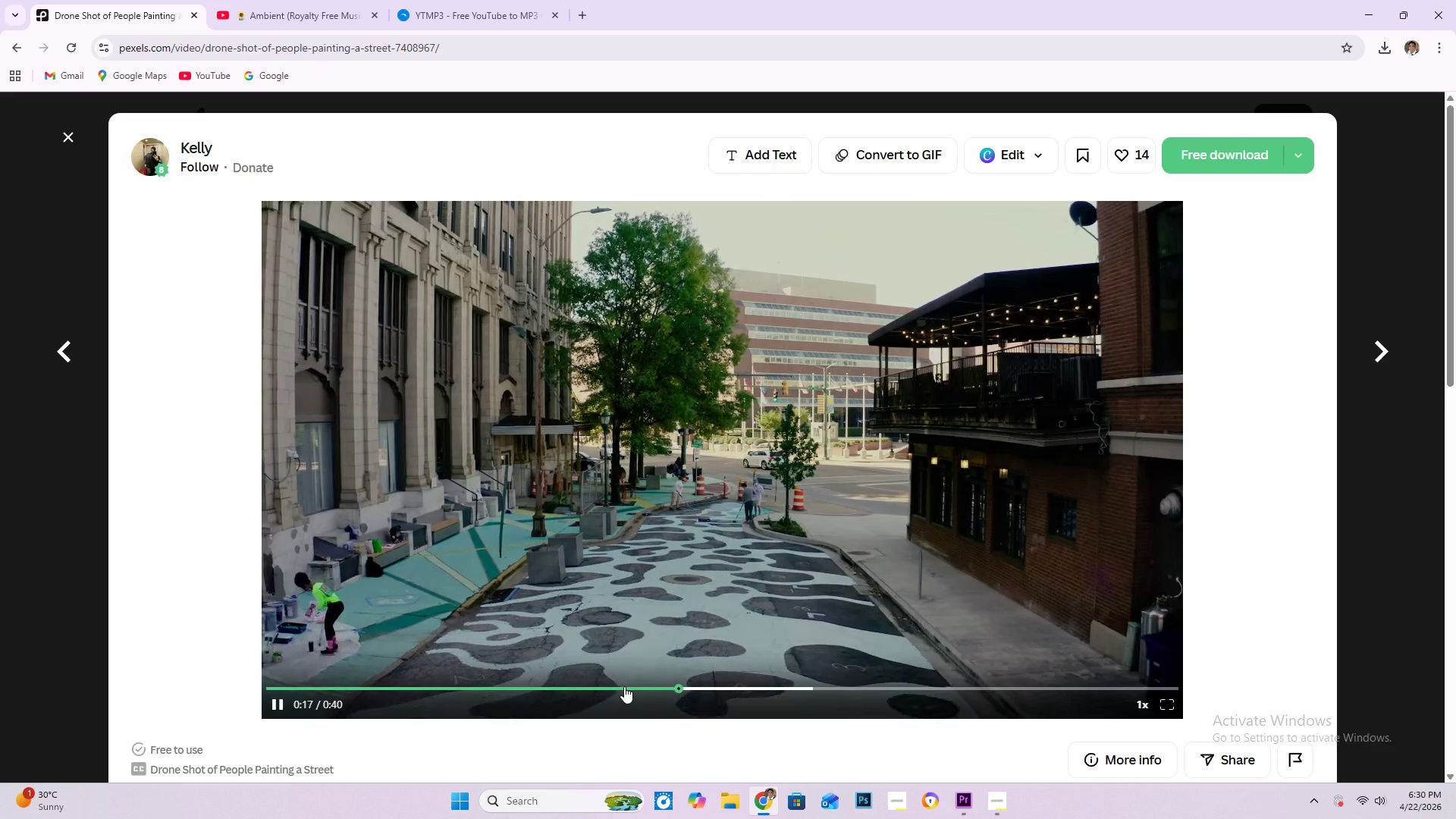 
left_click([624, 686])
 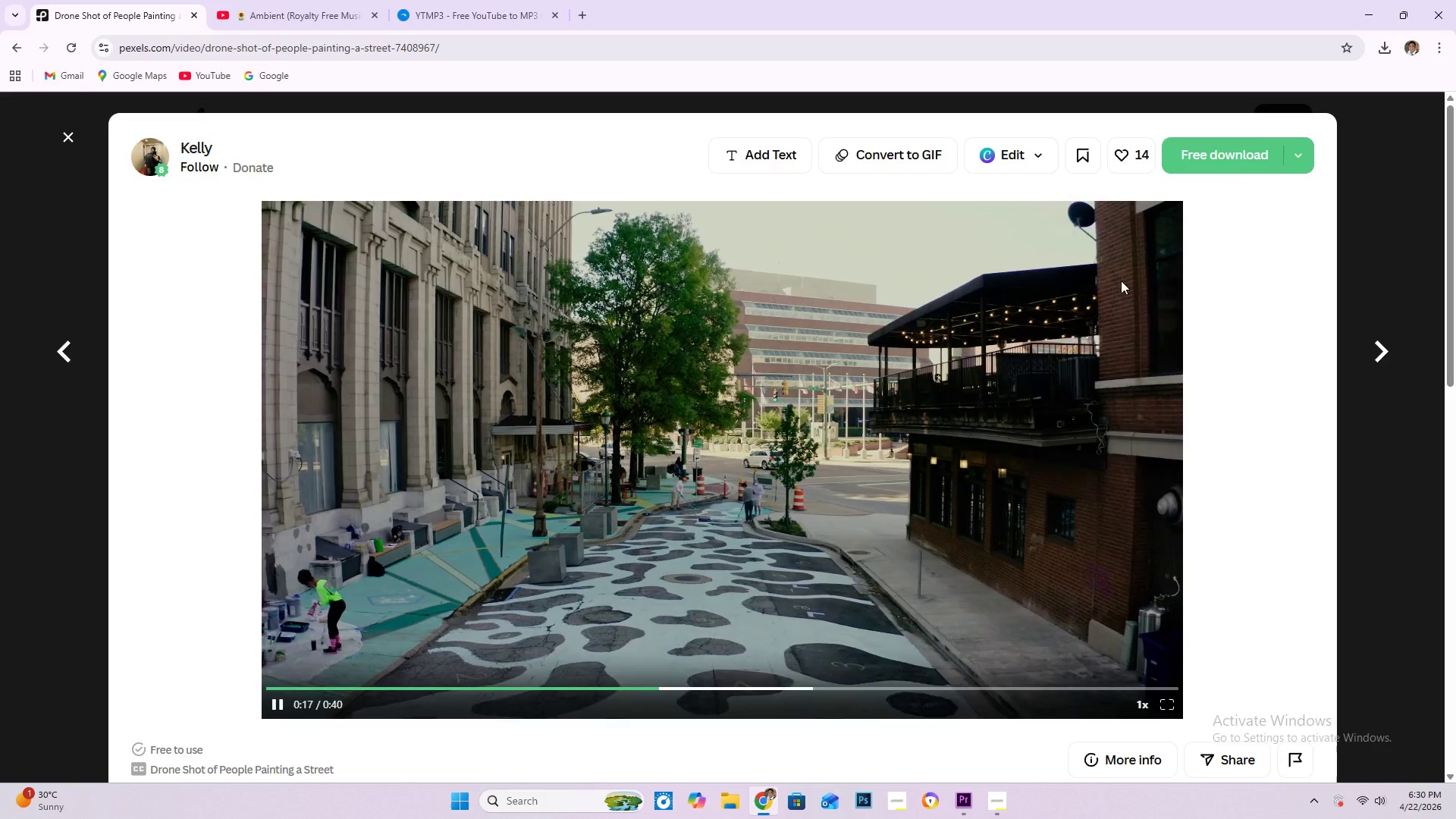 
left_click([1246, 142])
 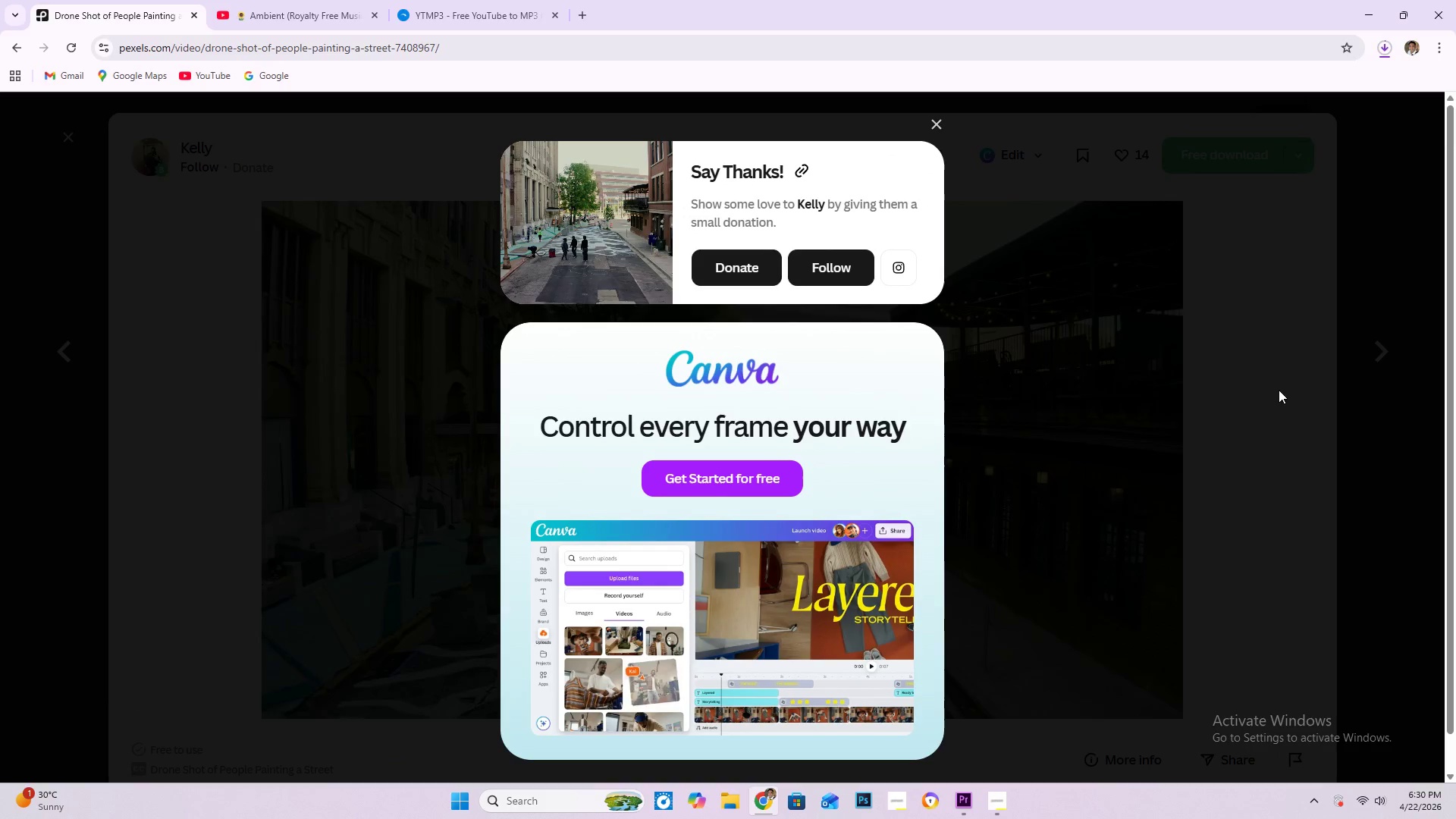 
wait(5.97)
 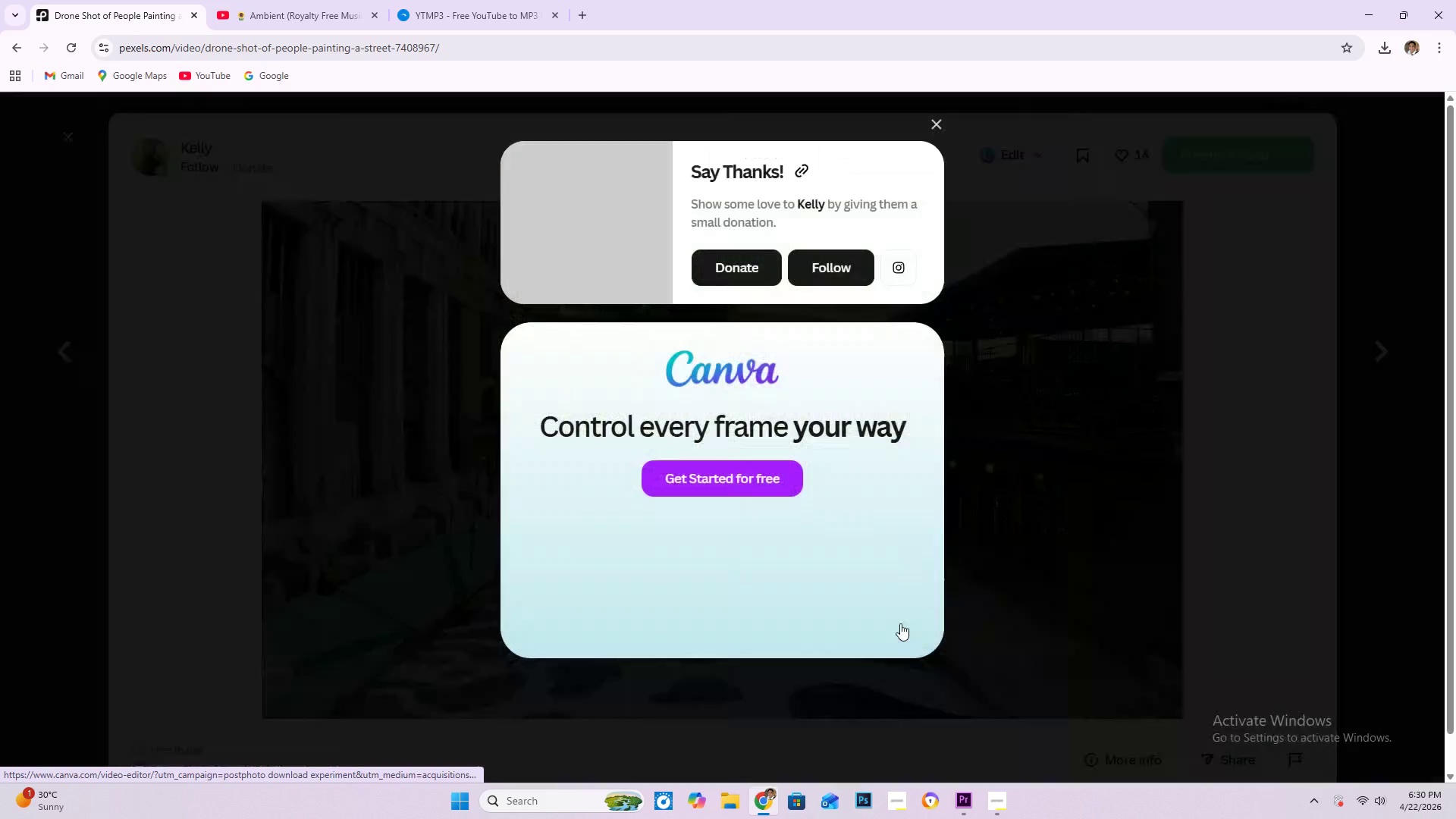 
left_click([999, 804])